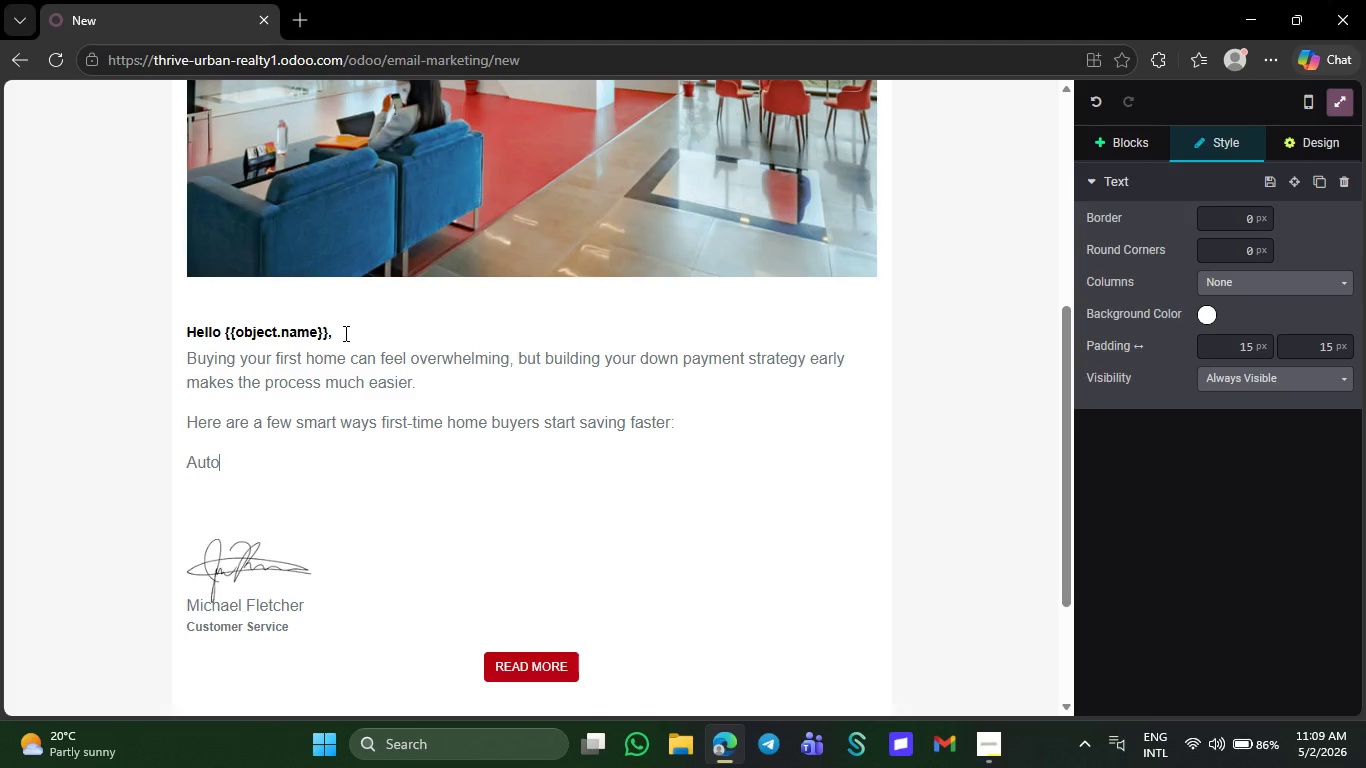 
type(mate )
 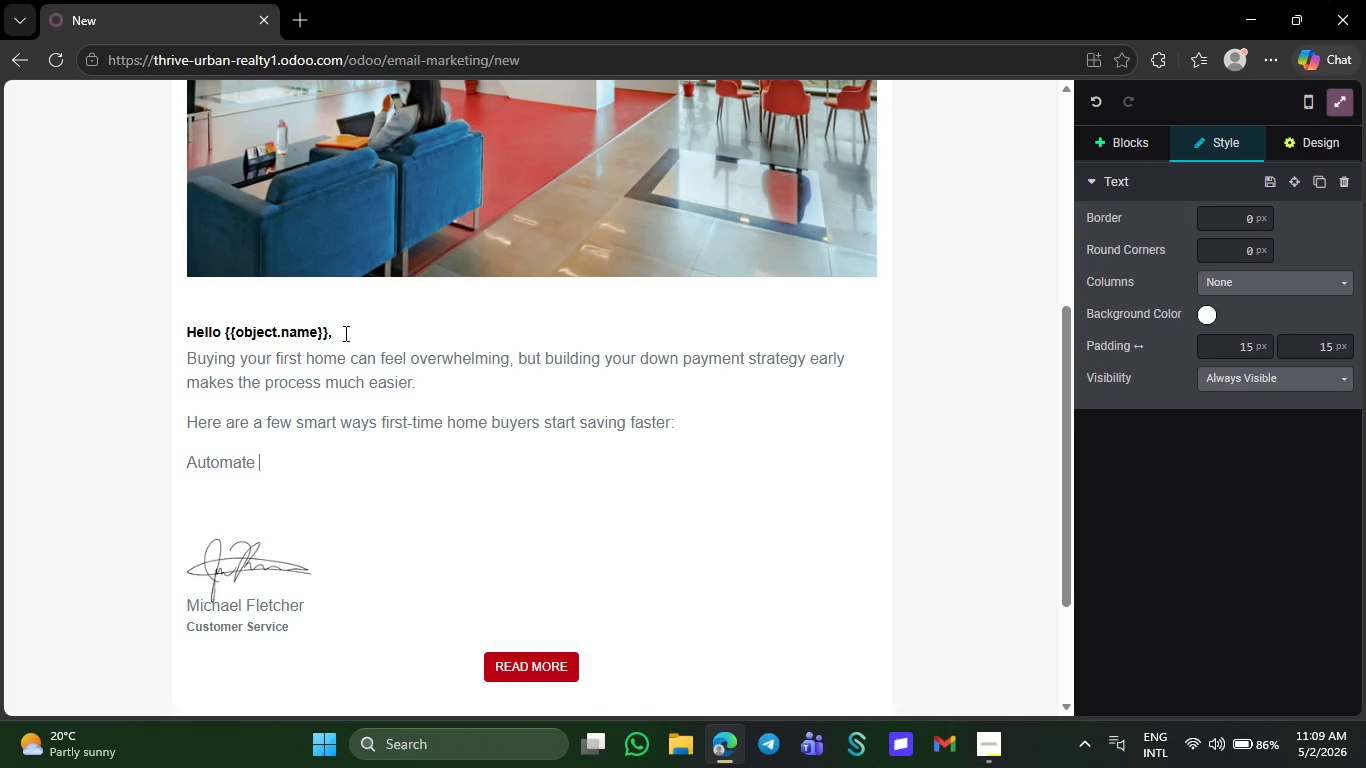 
wait(6.02)
 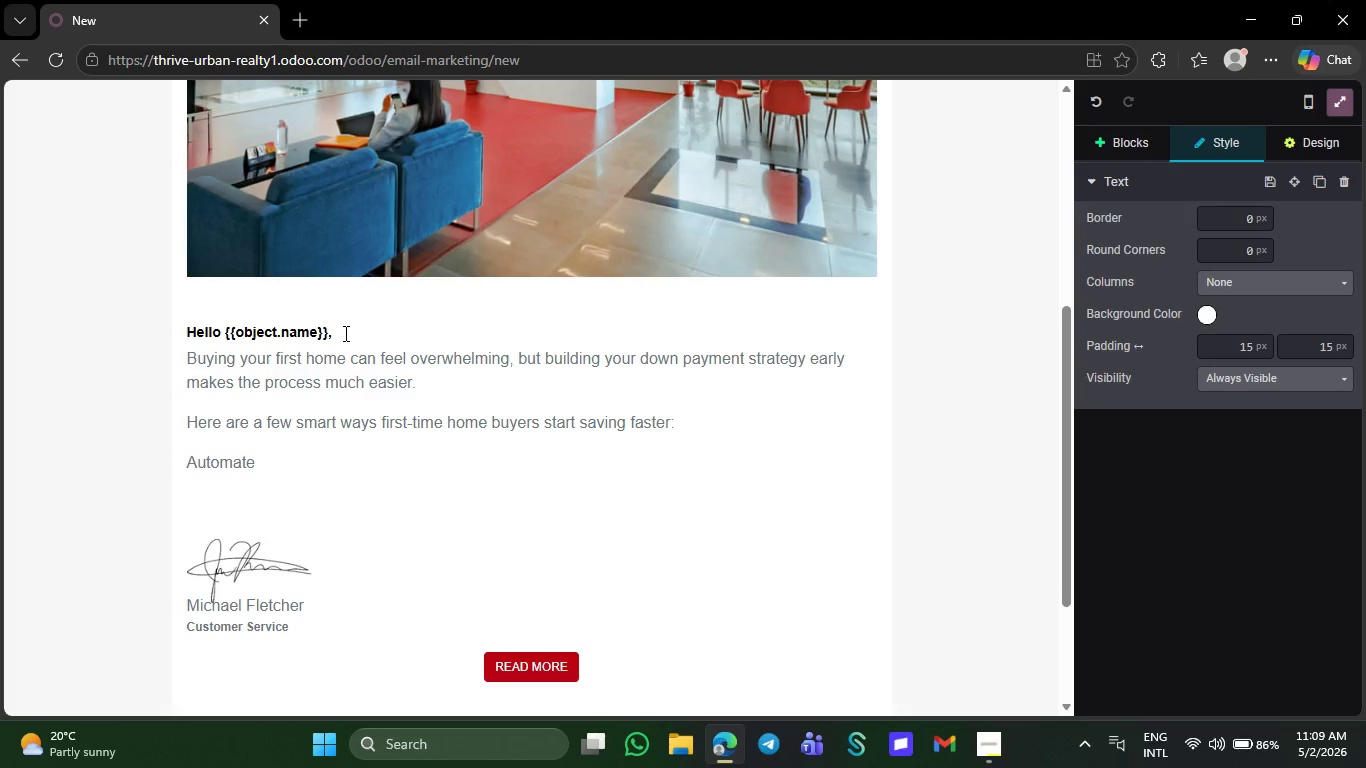 
type(month)
 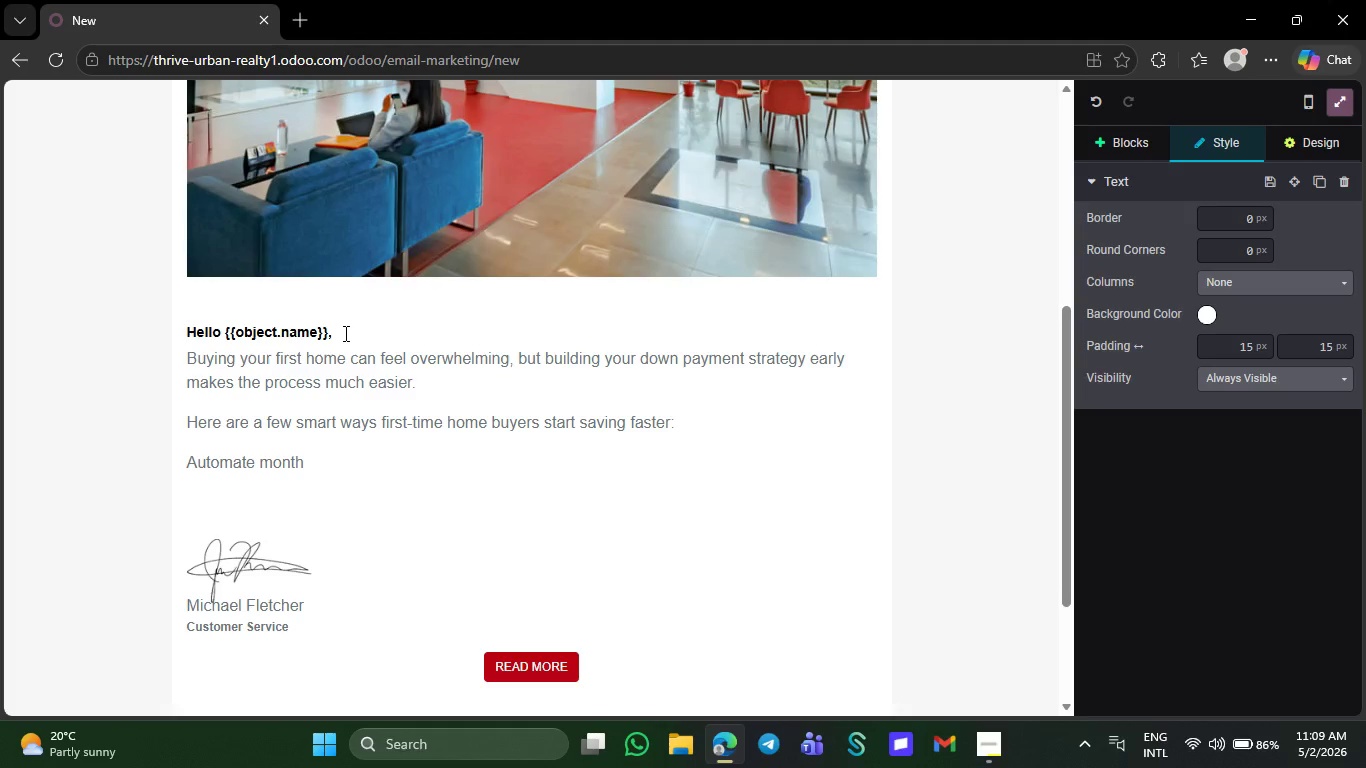 
type(ly savingsn)
key(Backspace)
type(n)
key(Backspace)
type( deposit)
 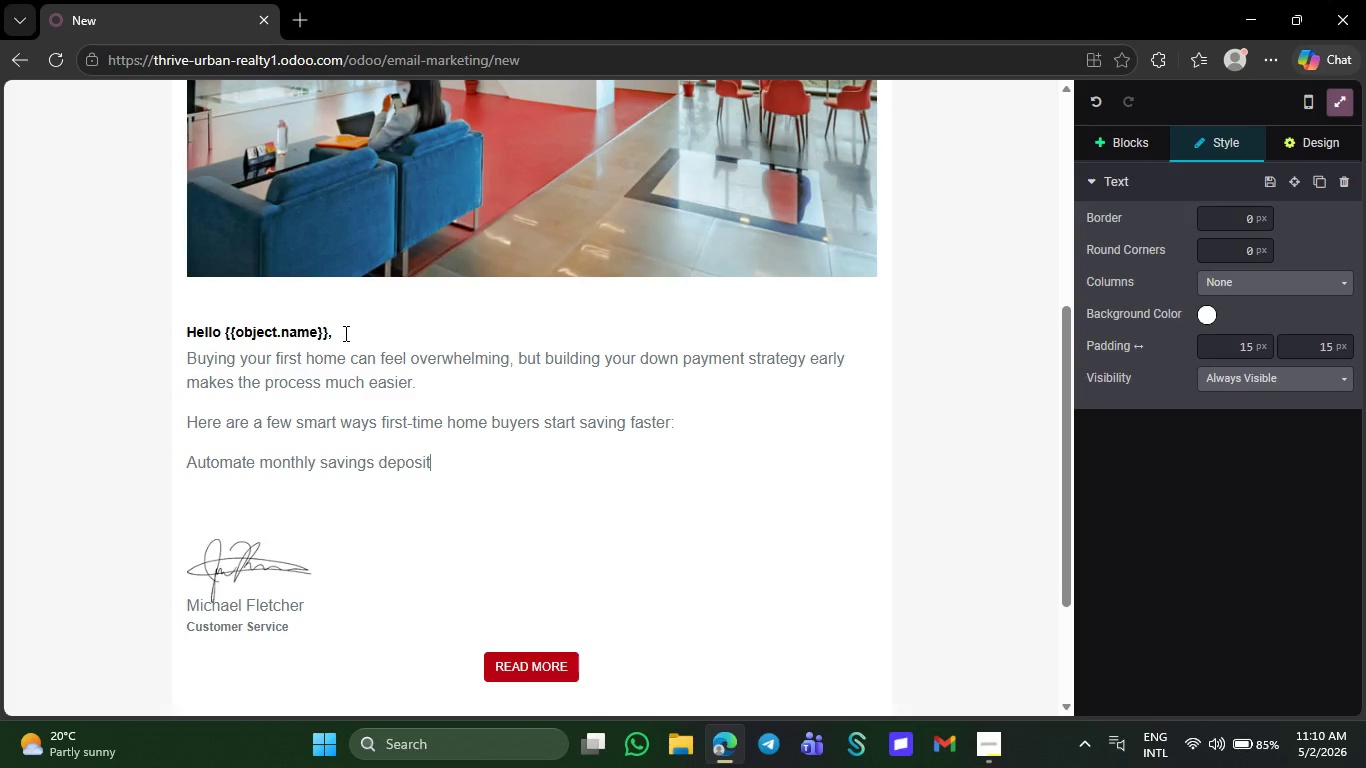 
key(S)
 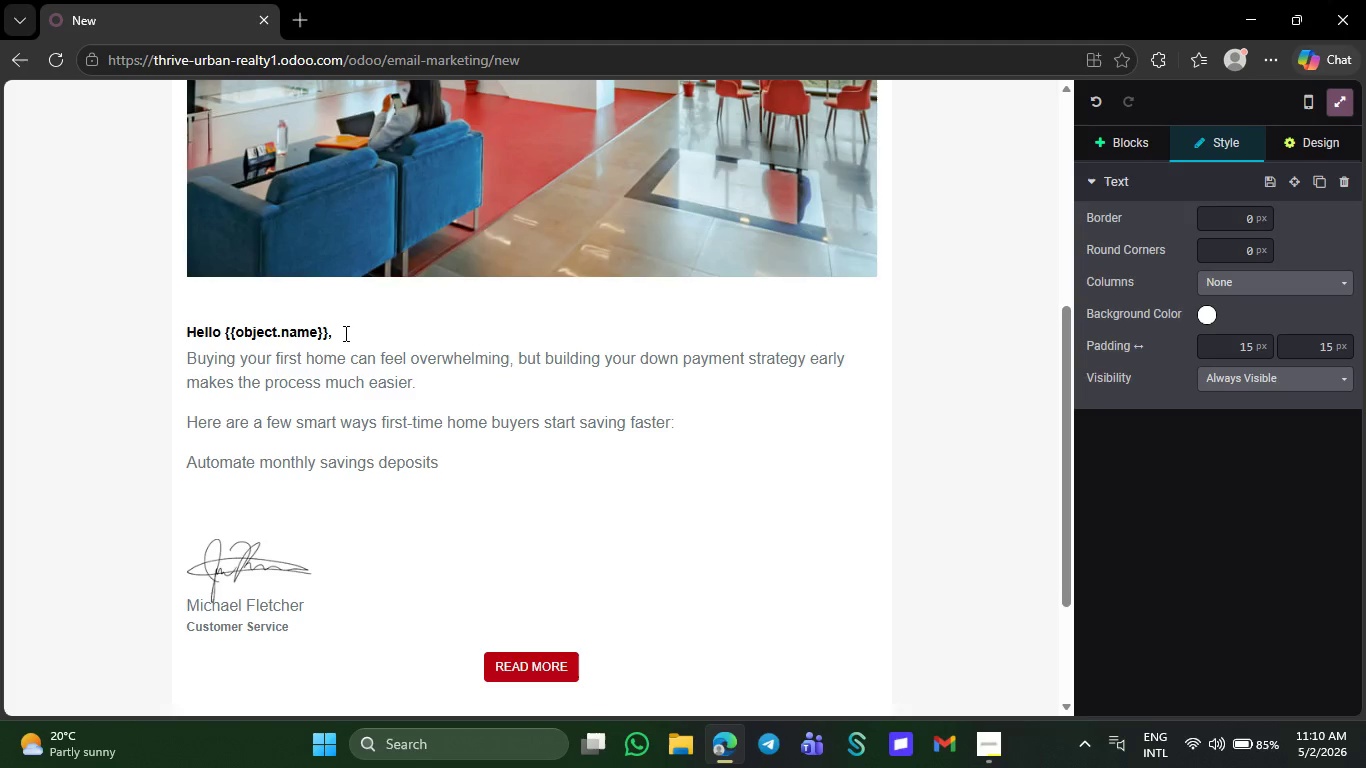 
key(Shift+ShiftRight)
 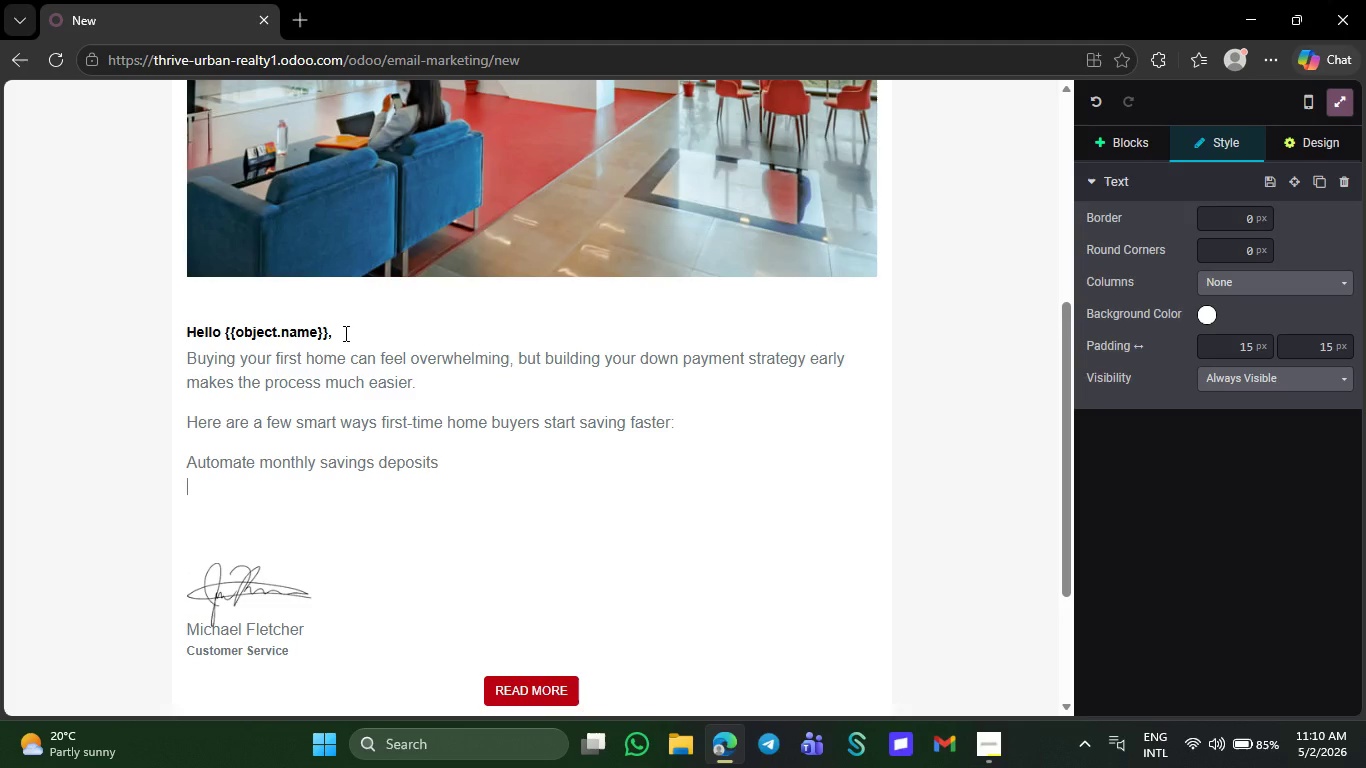 
key(Shift+Enter)
 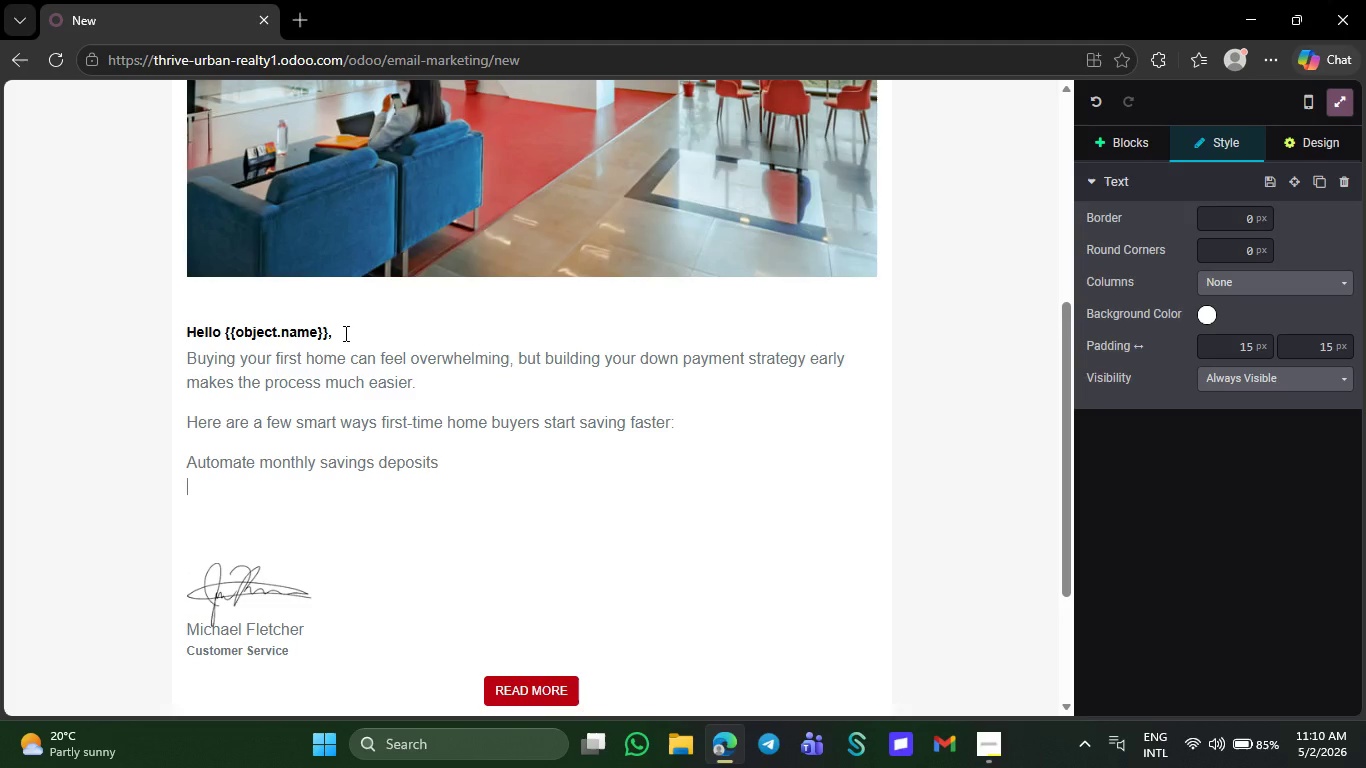 
type(Reduce g)
key(Backspace)
type(high_)
key(Backspace)
type(- )
key(Backspace)
type(i)
key(Backspace)
type(Interest )
 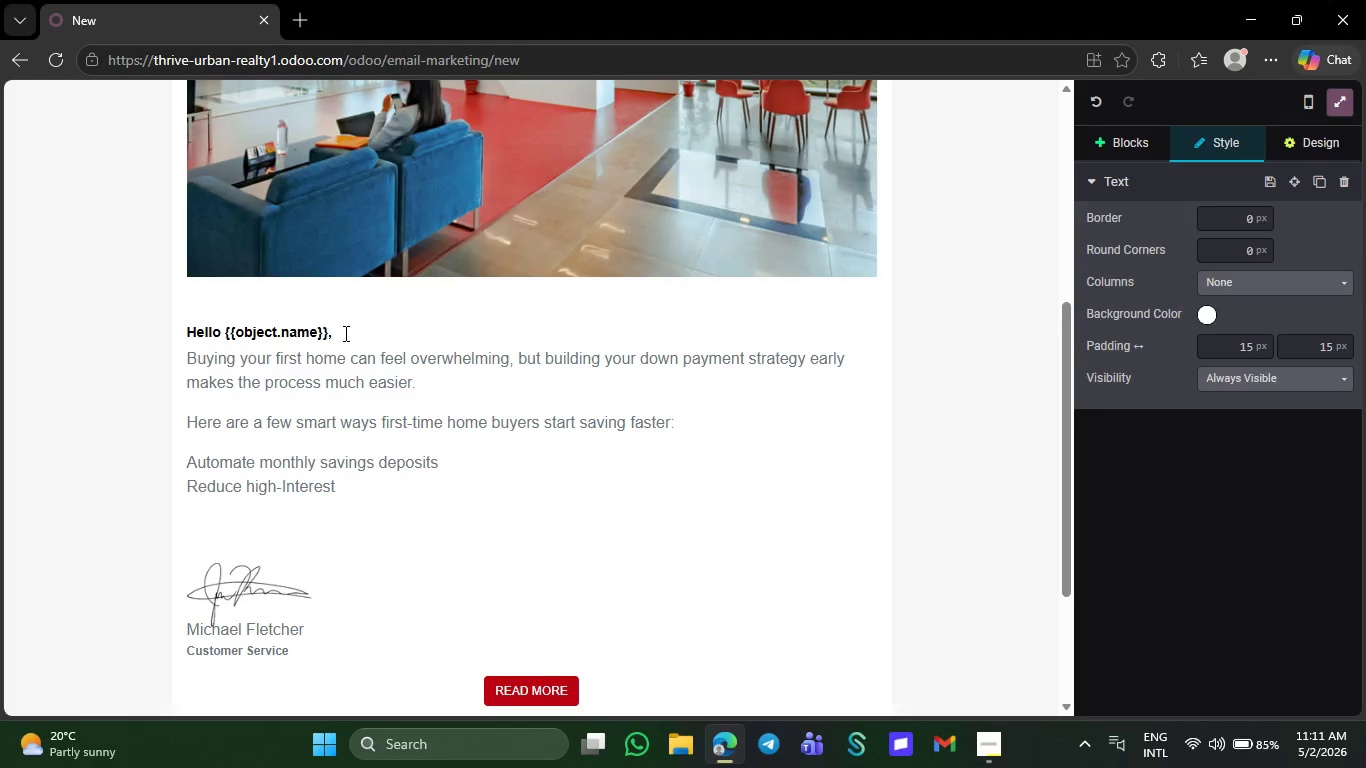 
type(debt)
 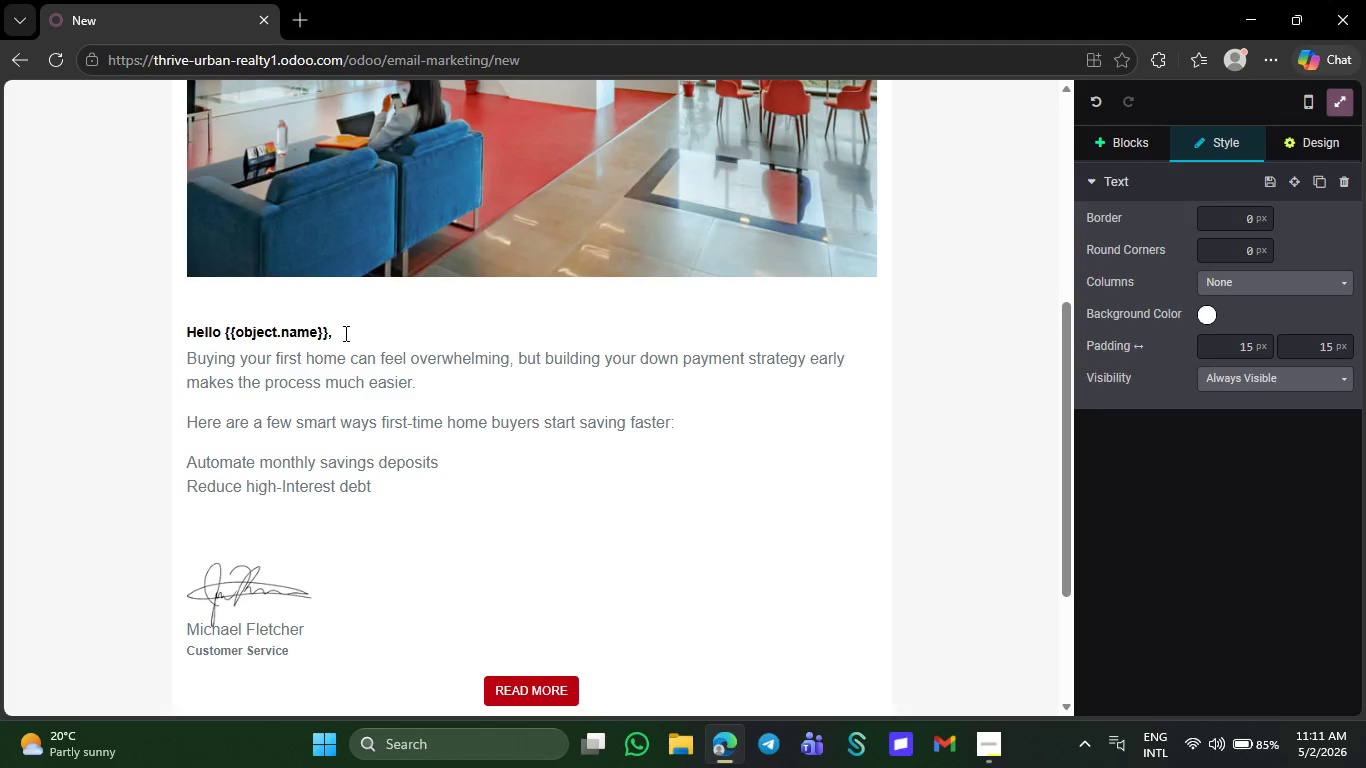 
wait(9.86)
 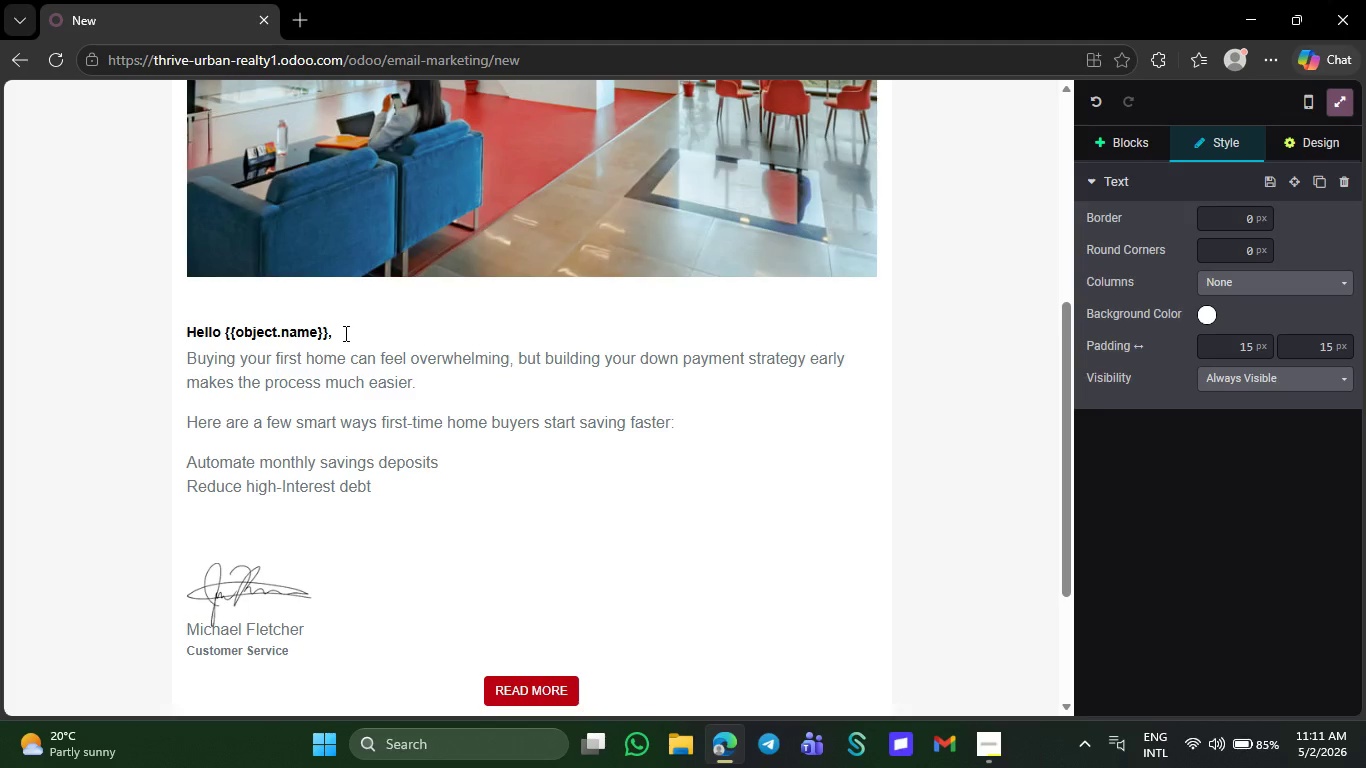 
key(Shift+ShiftRight)
 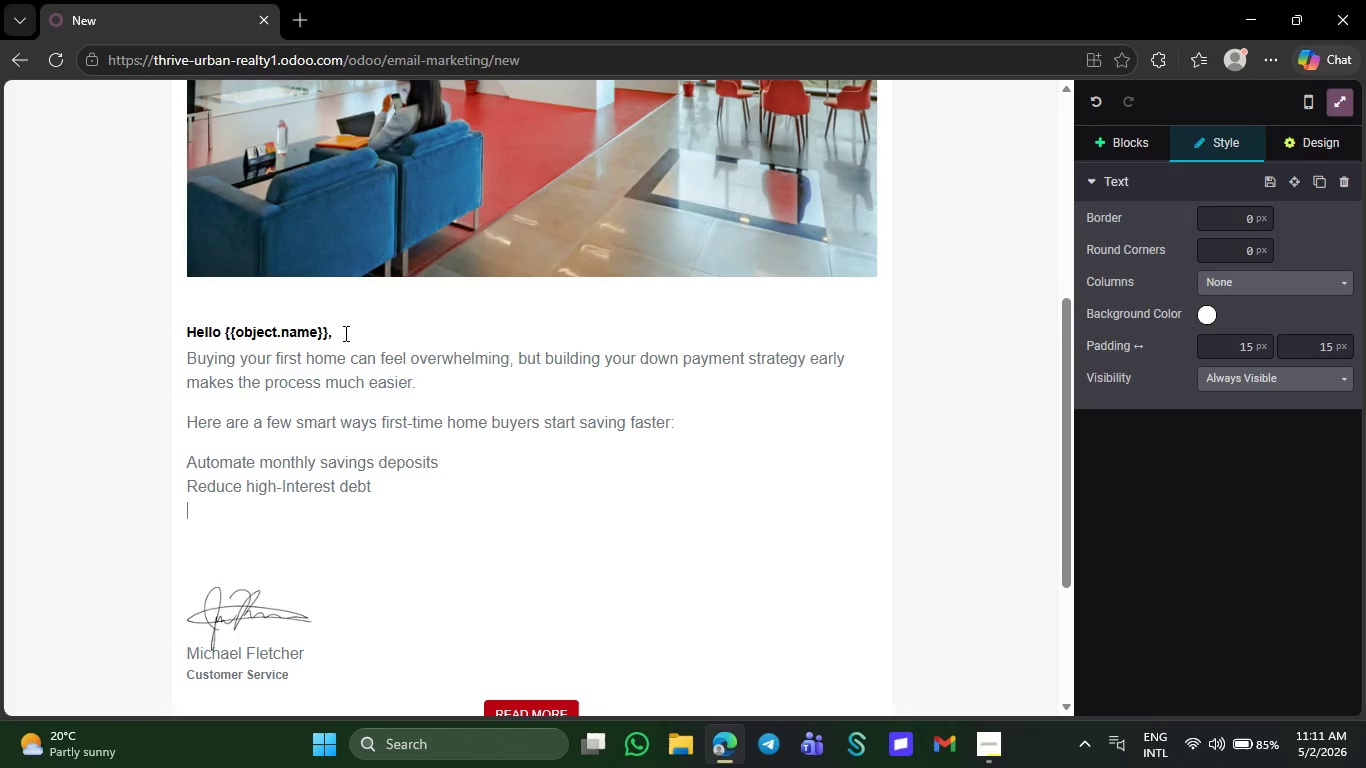 
key(Shift+Enter)
 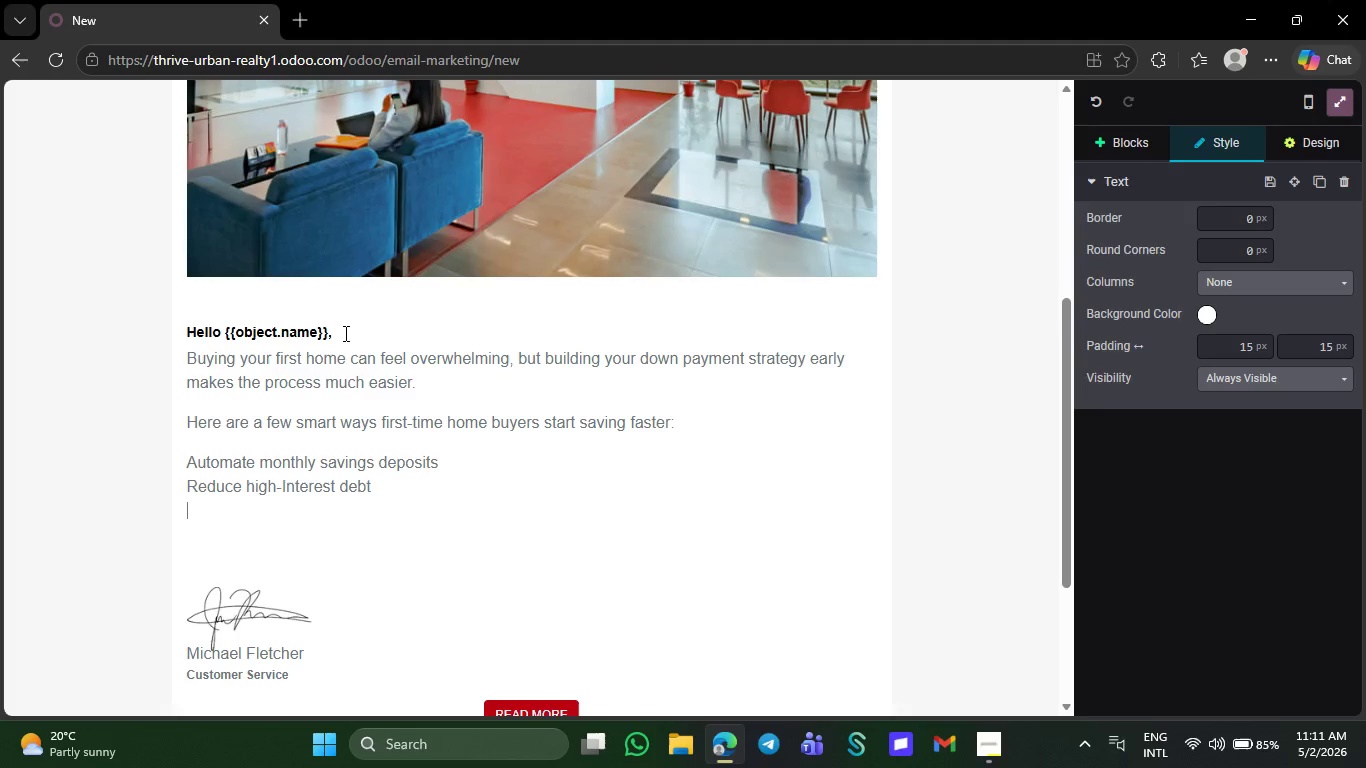 
key(CapsLock)
 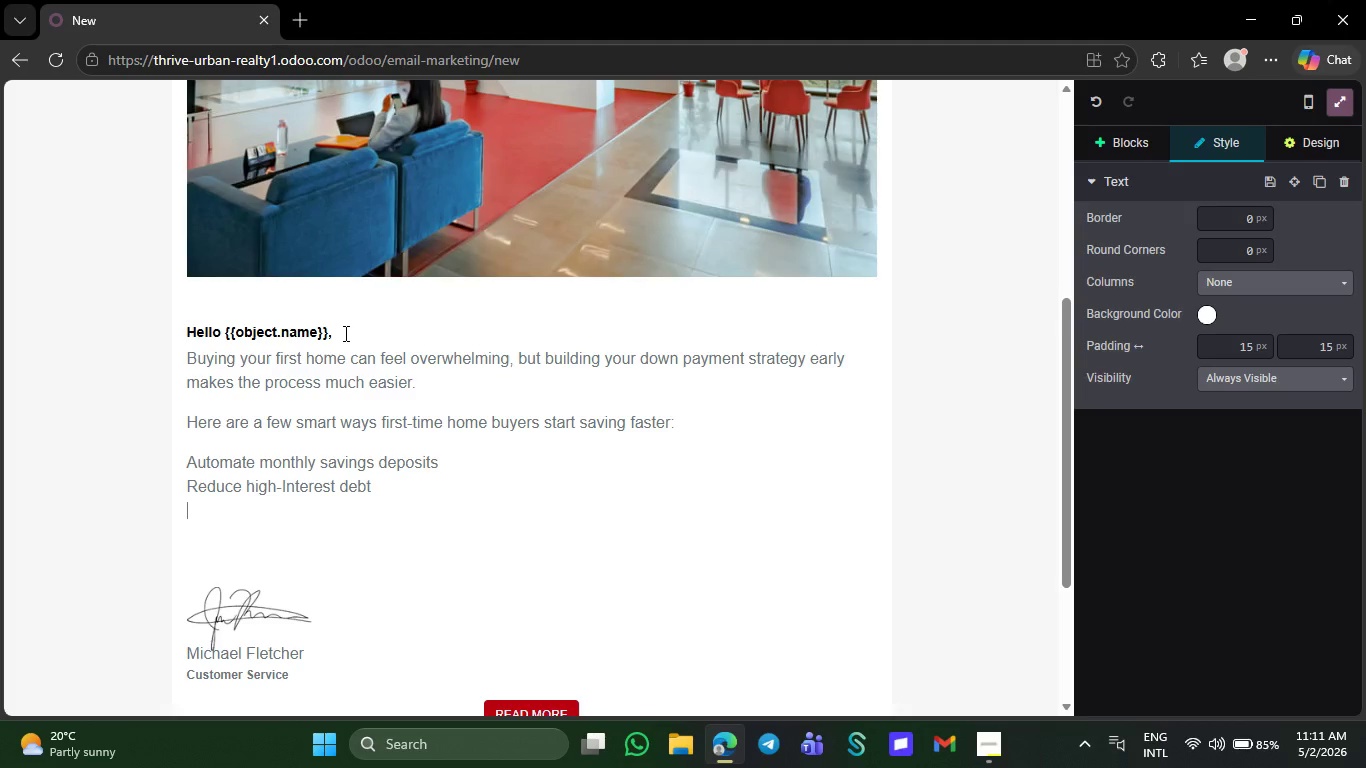 
key(CapsLock)
 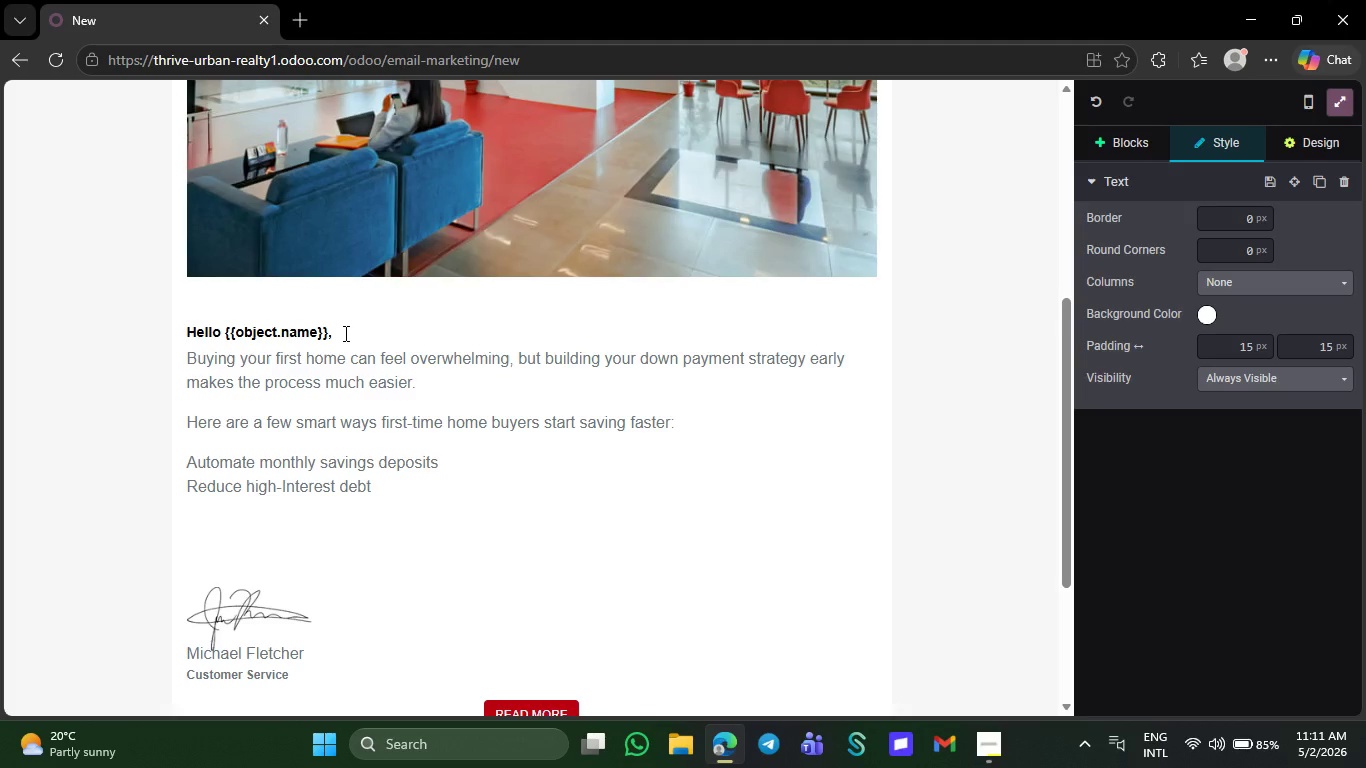 
key(CapsLock)
 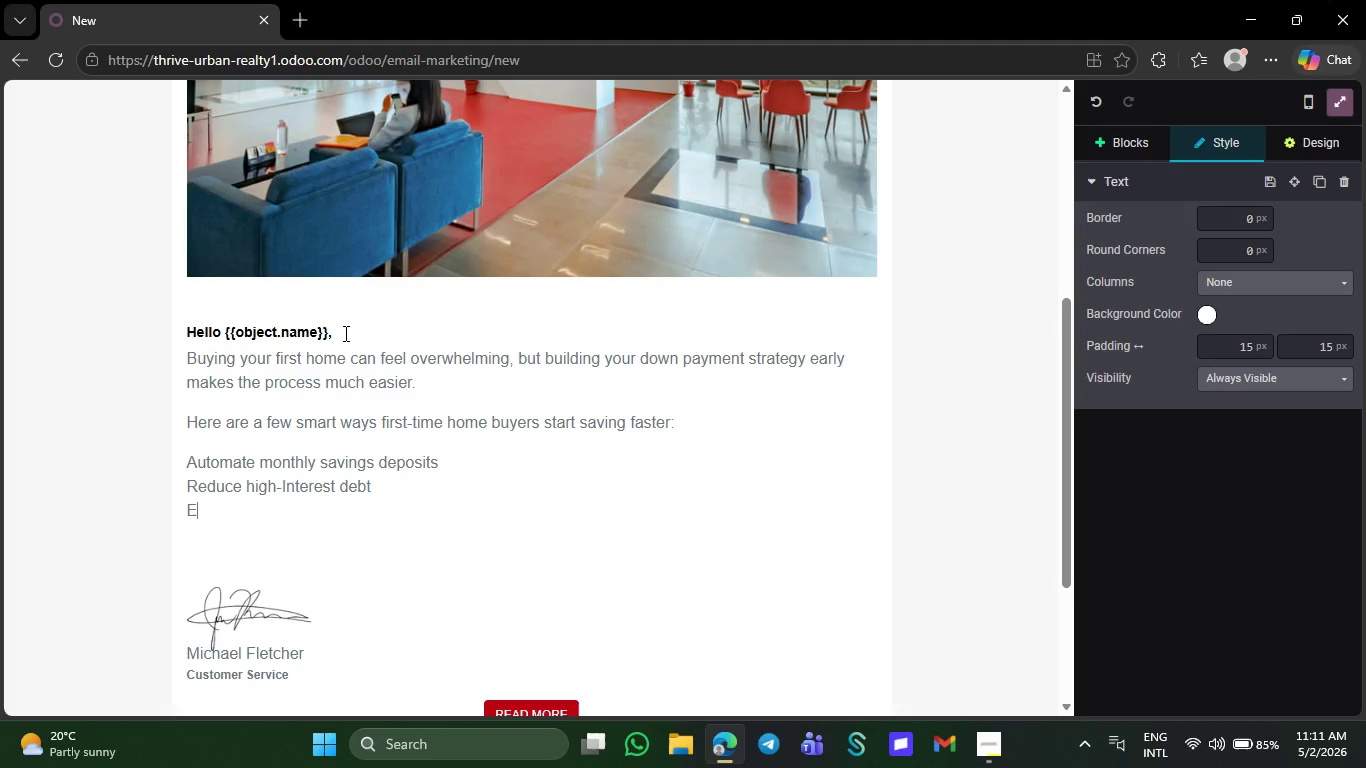 
key(E)
 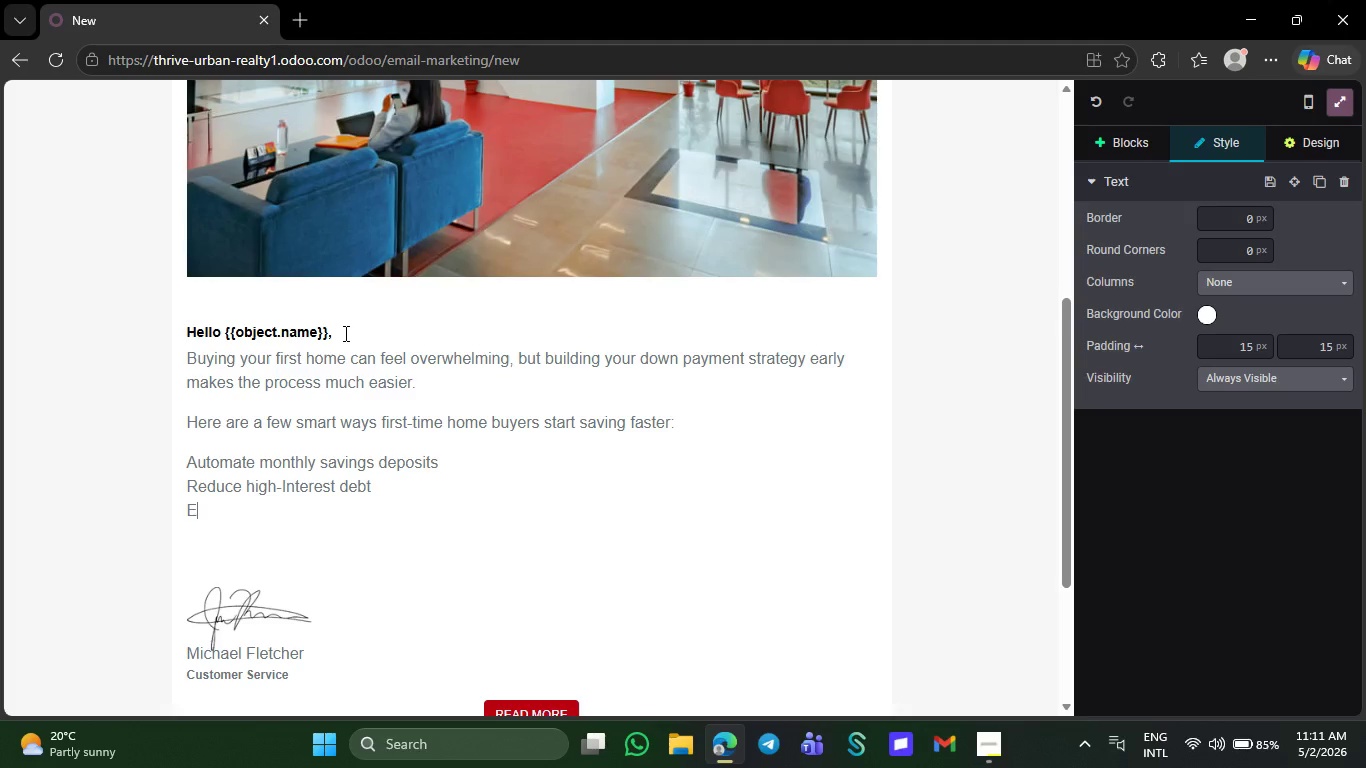 
key(CapsLock)
 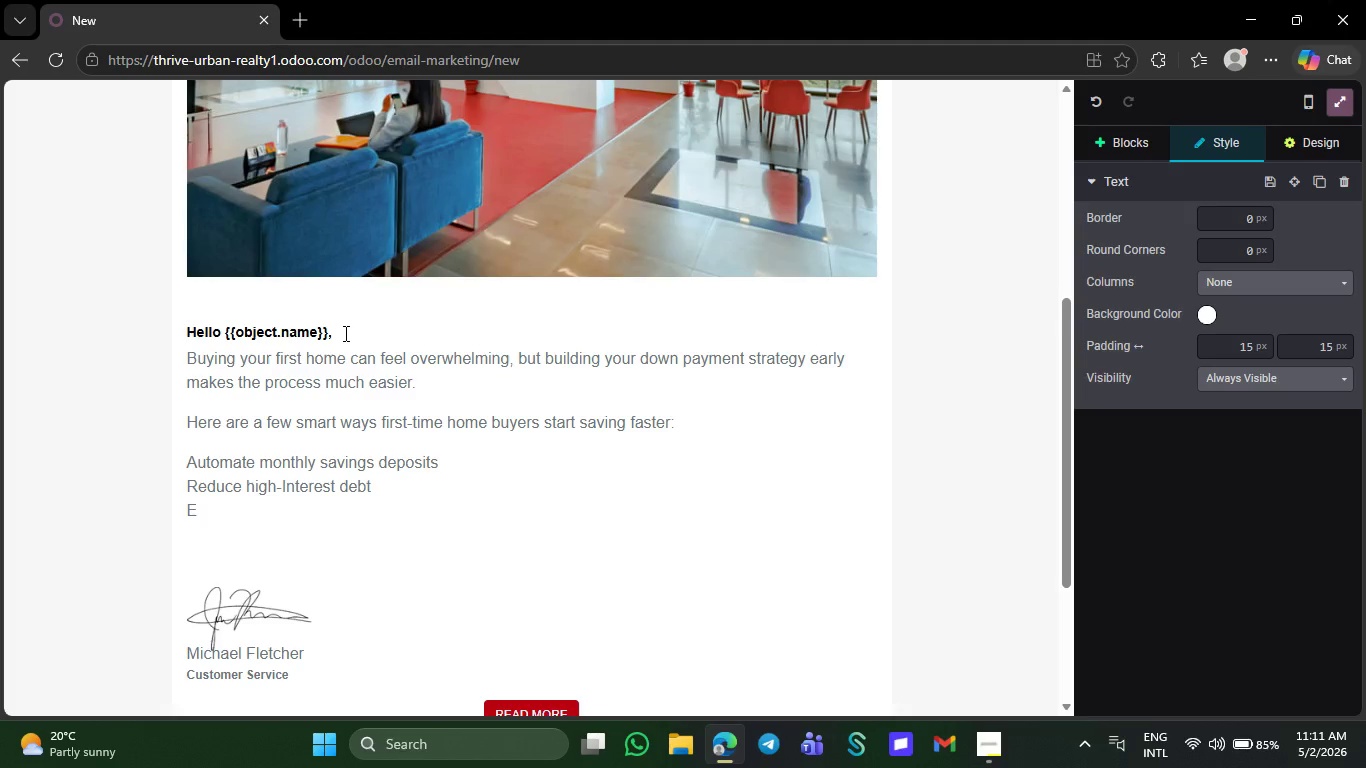 
key(X)
 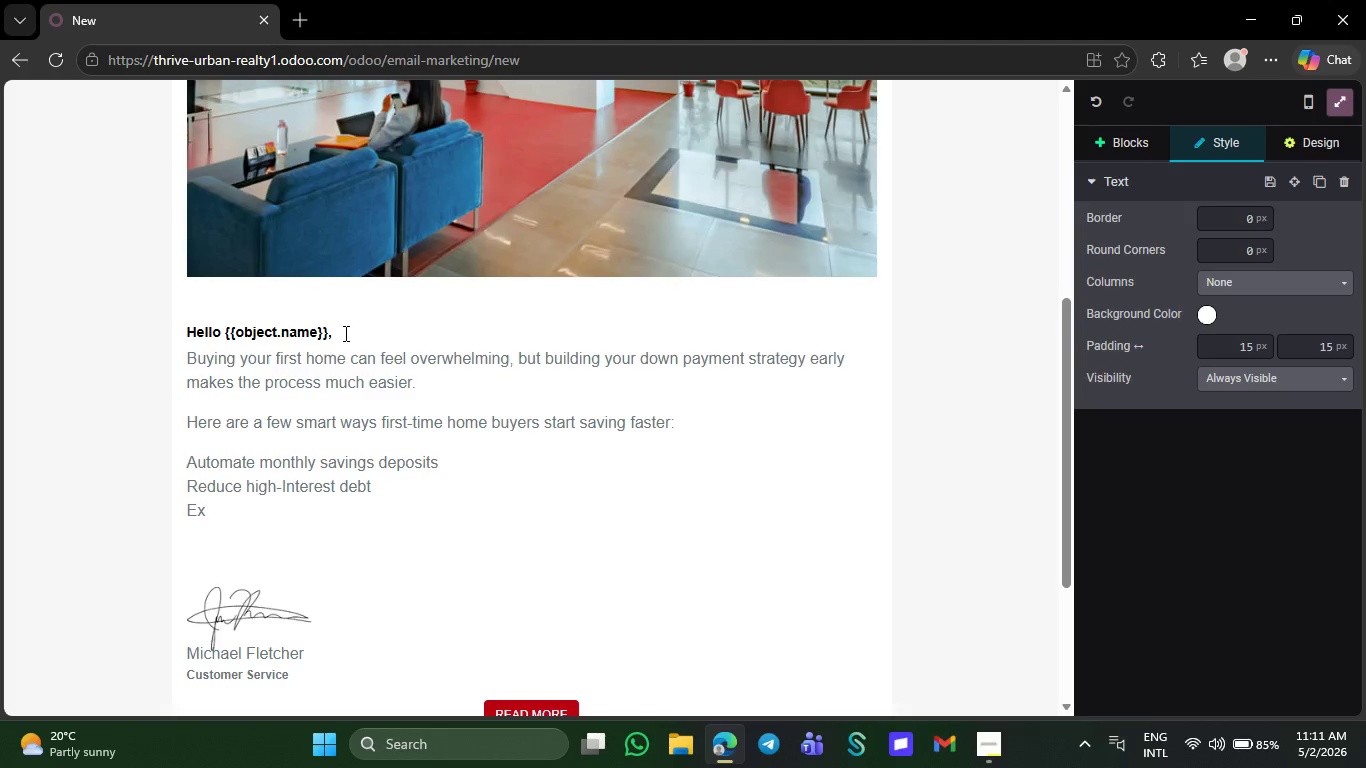 
type(plorem)
key(Backspace)
type( local first_)
key(Backspace)
type(-)
 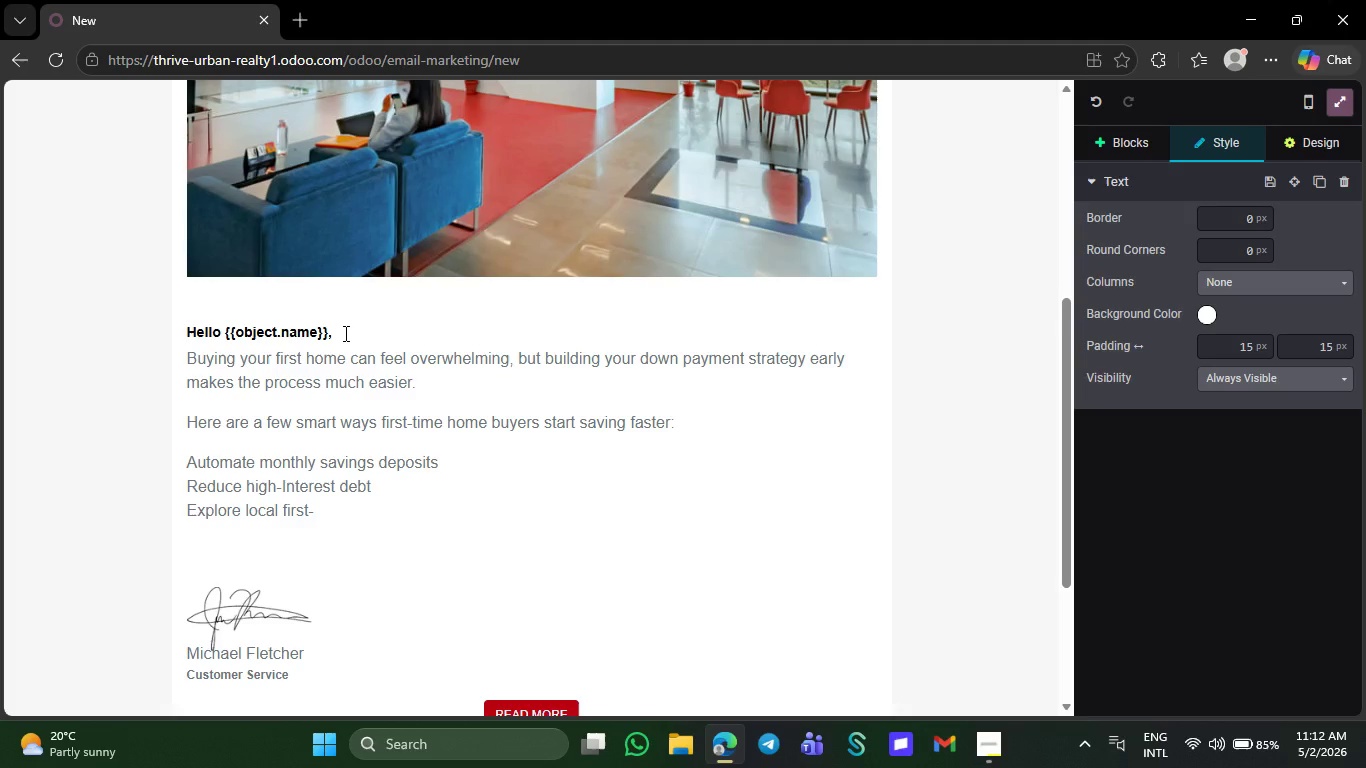 
wait(5.03)
 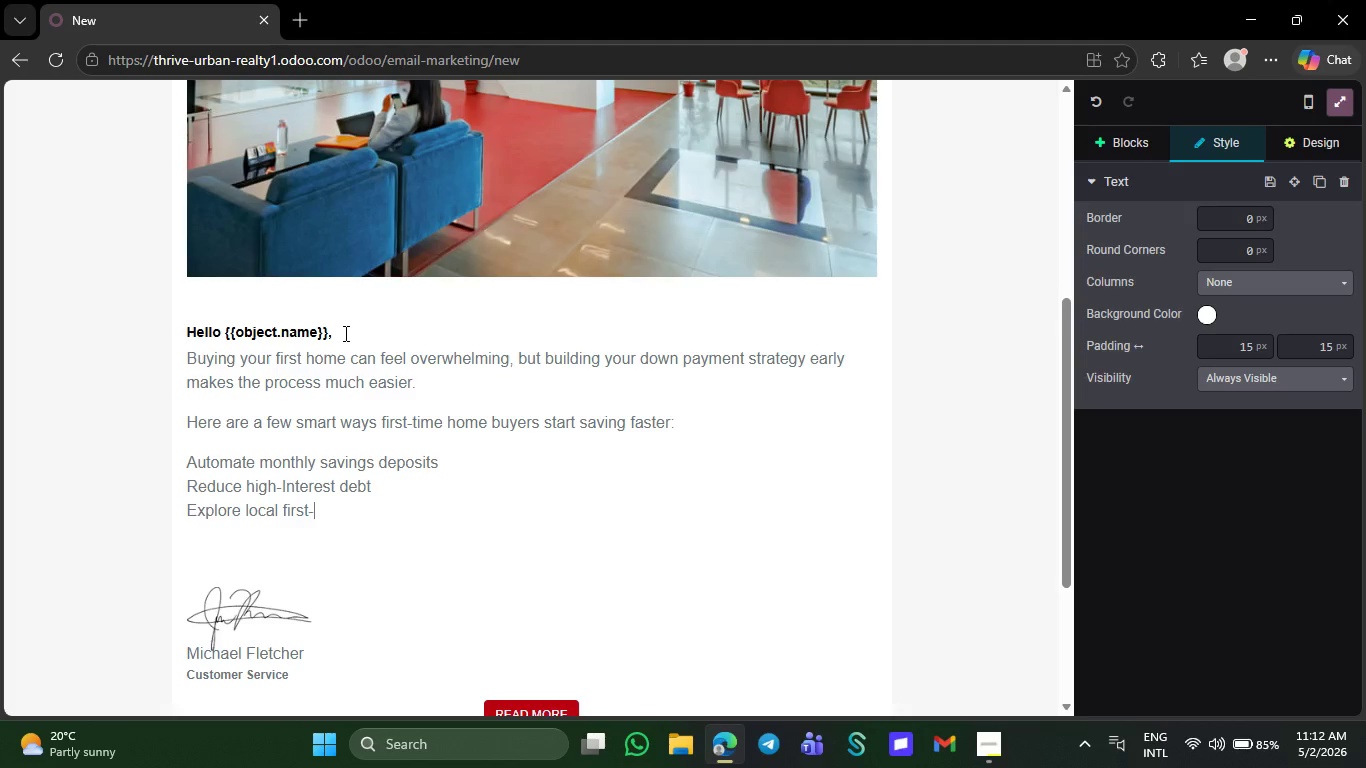 
type(time buyeer)
key(Backspace)
key(Backspace)
type(r assistance p)
 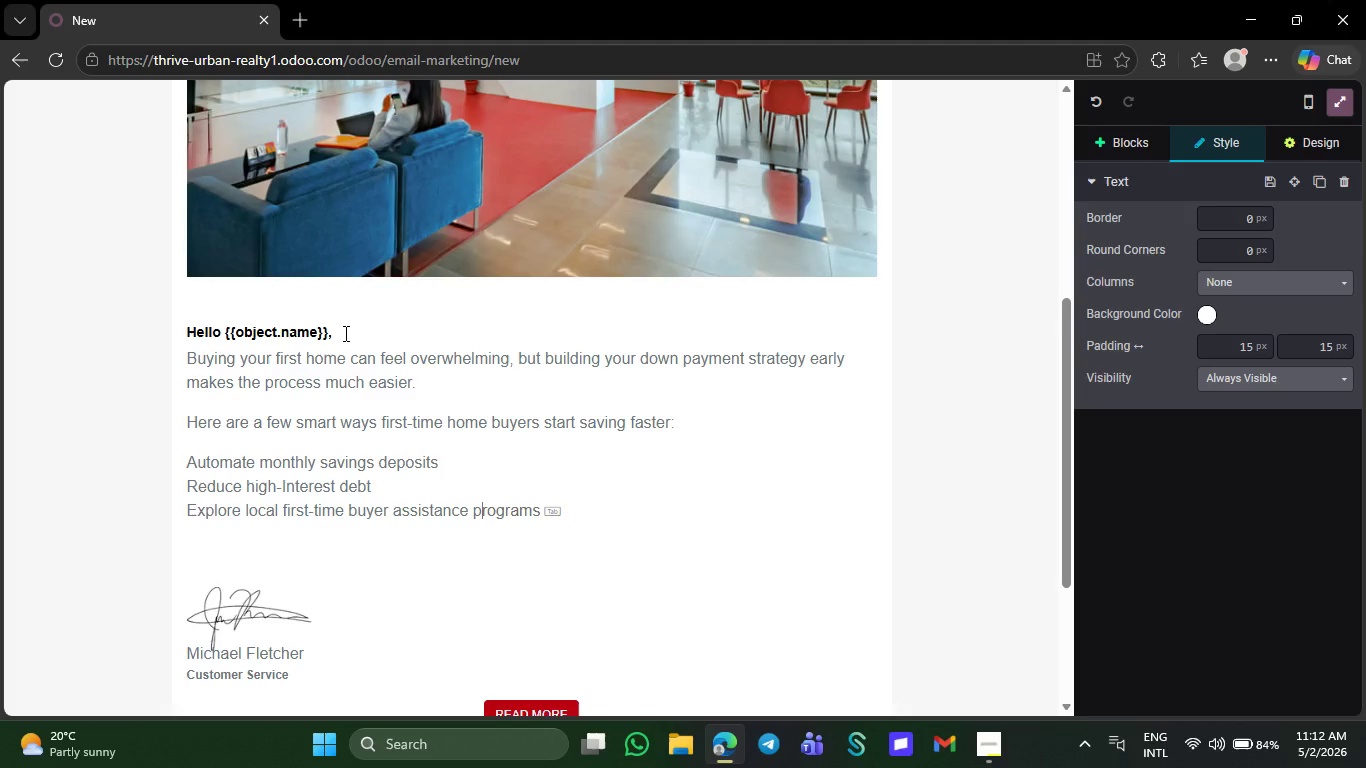 
type(rog)
 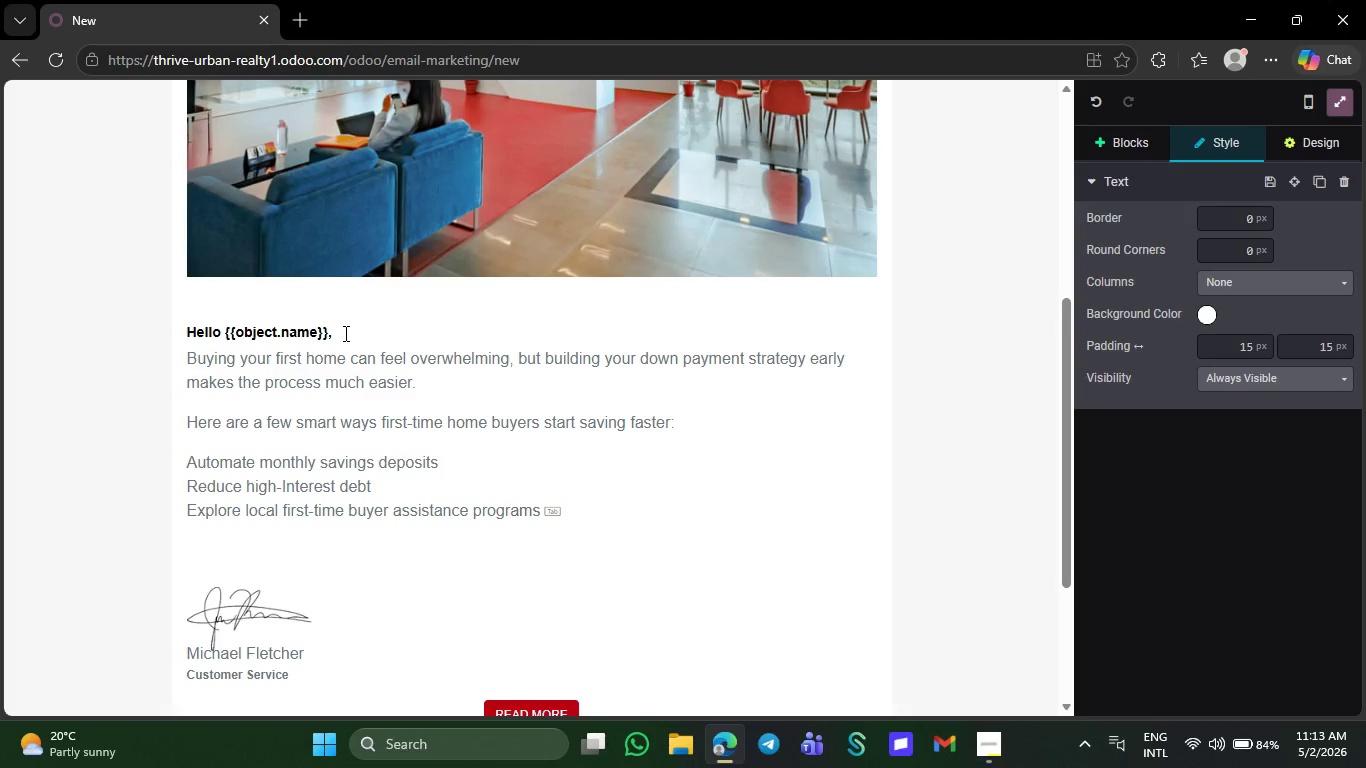 
type(rams)
 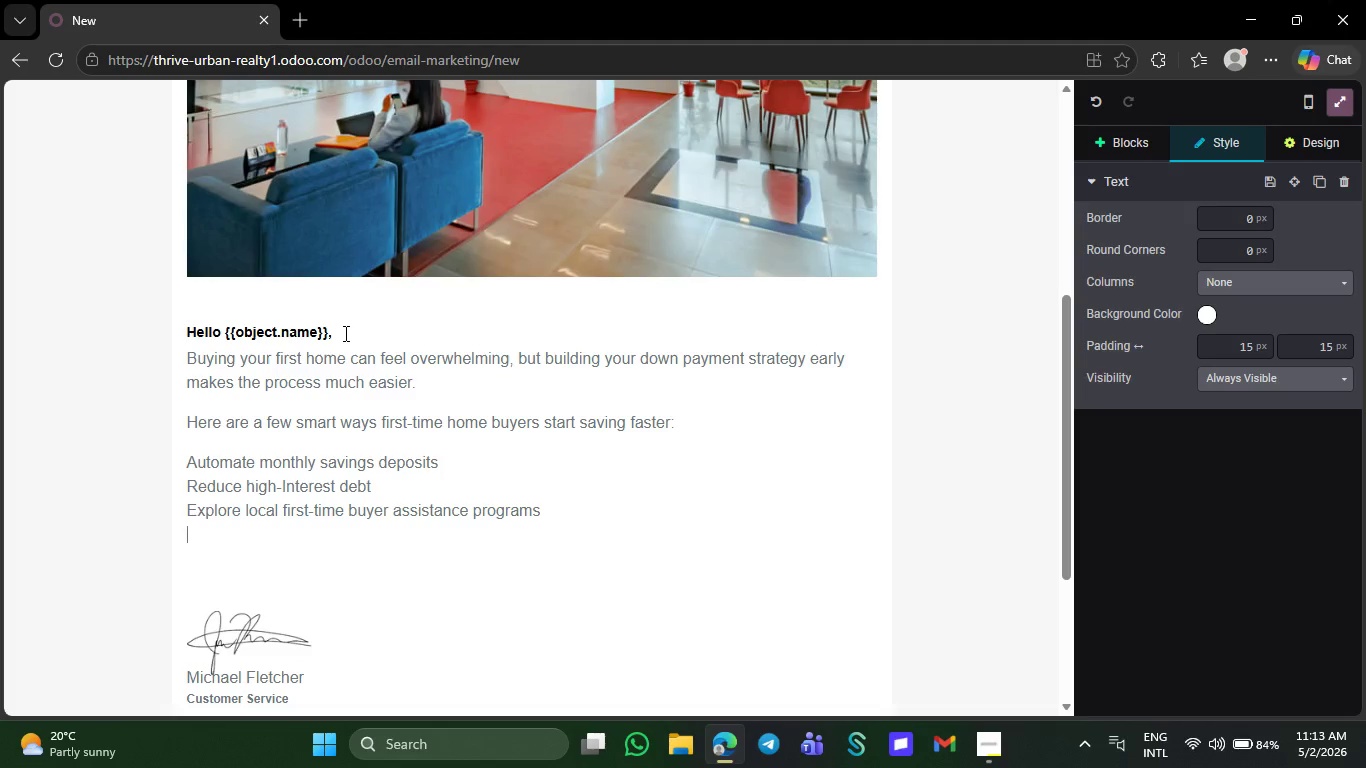 
key(Shift+Enter)
 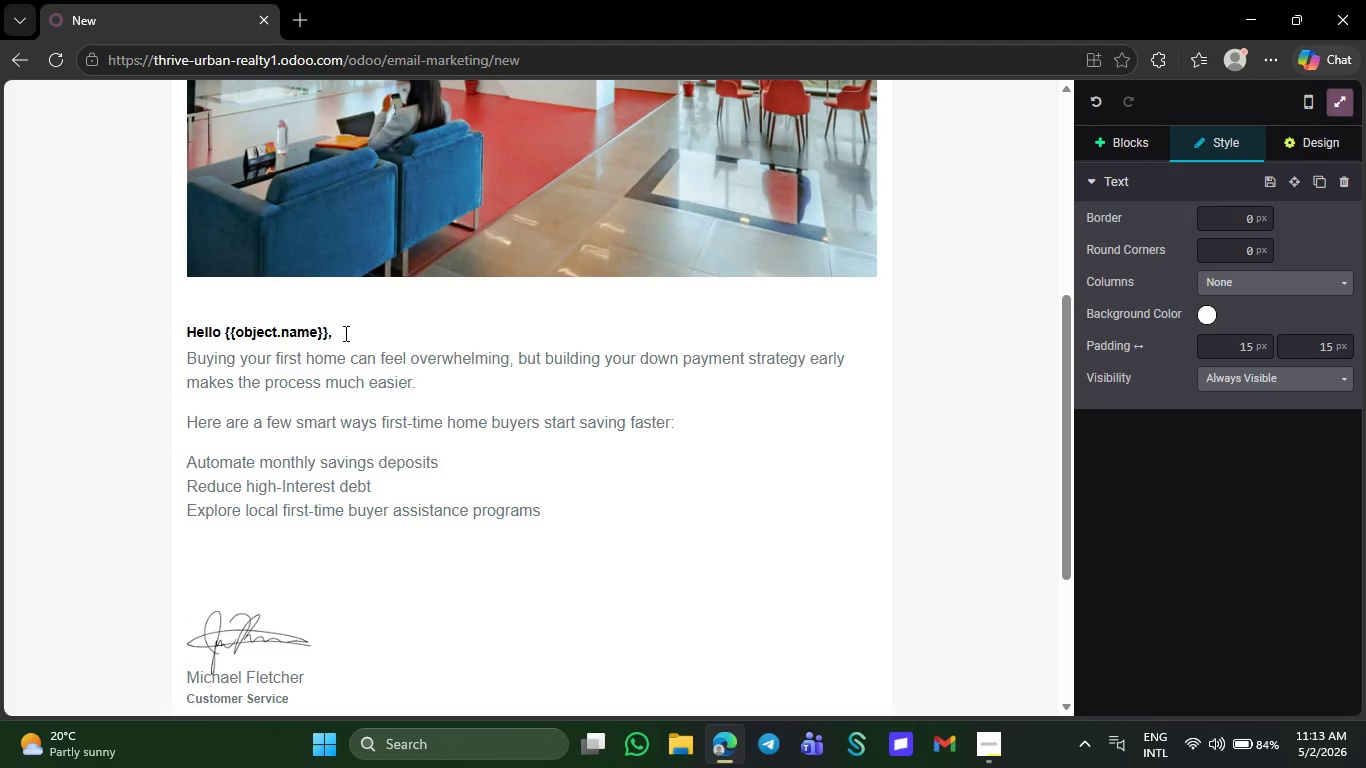 
type(Tra)
 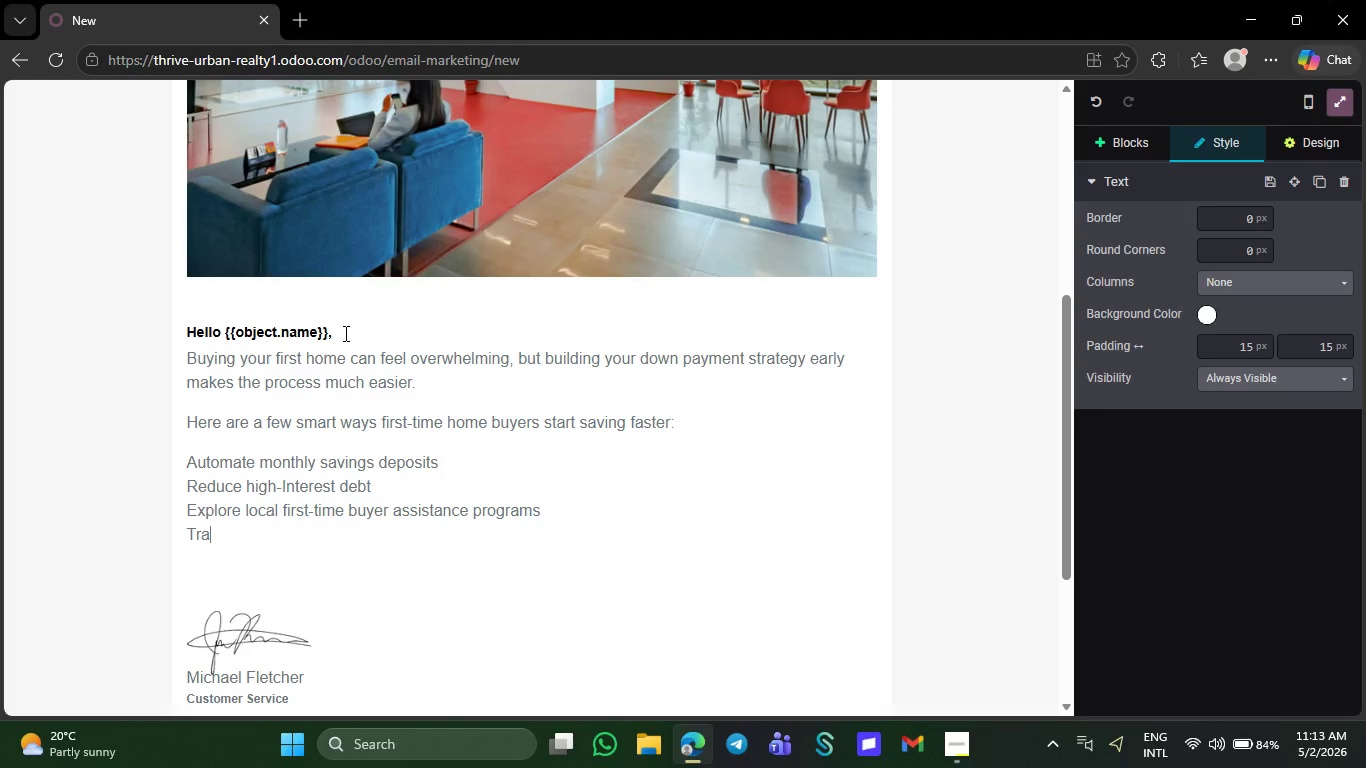 
type(ck sp)
 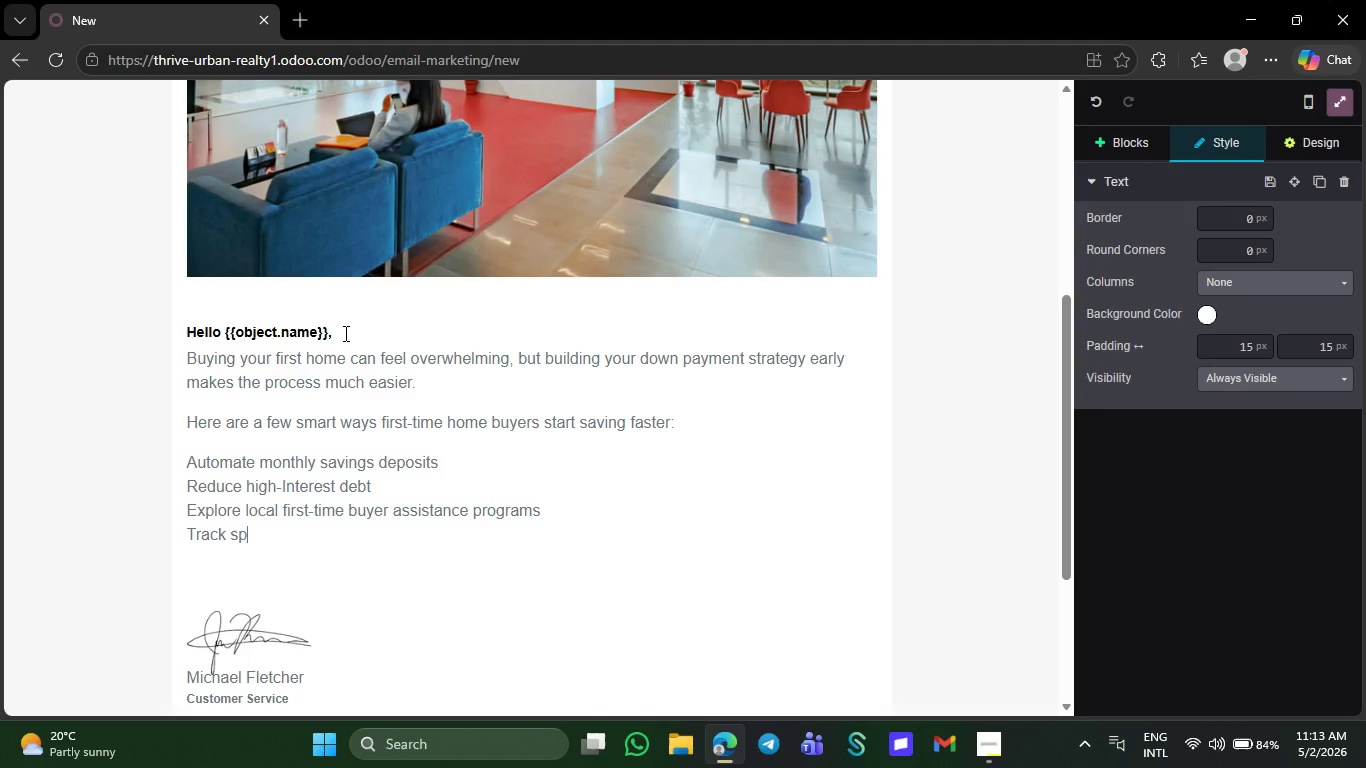 
type(en)
 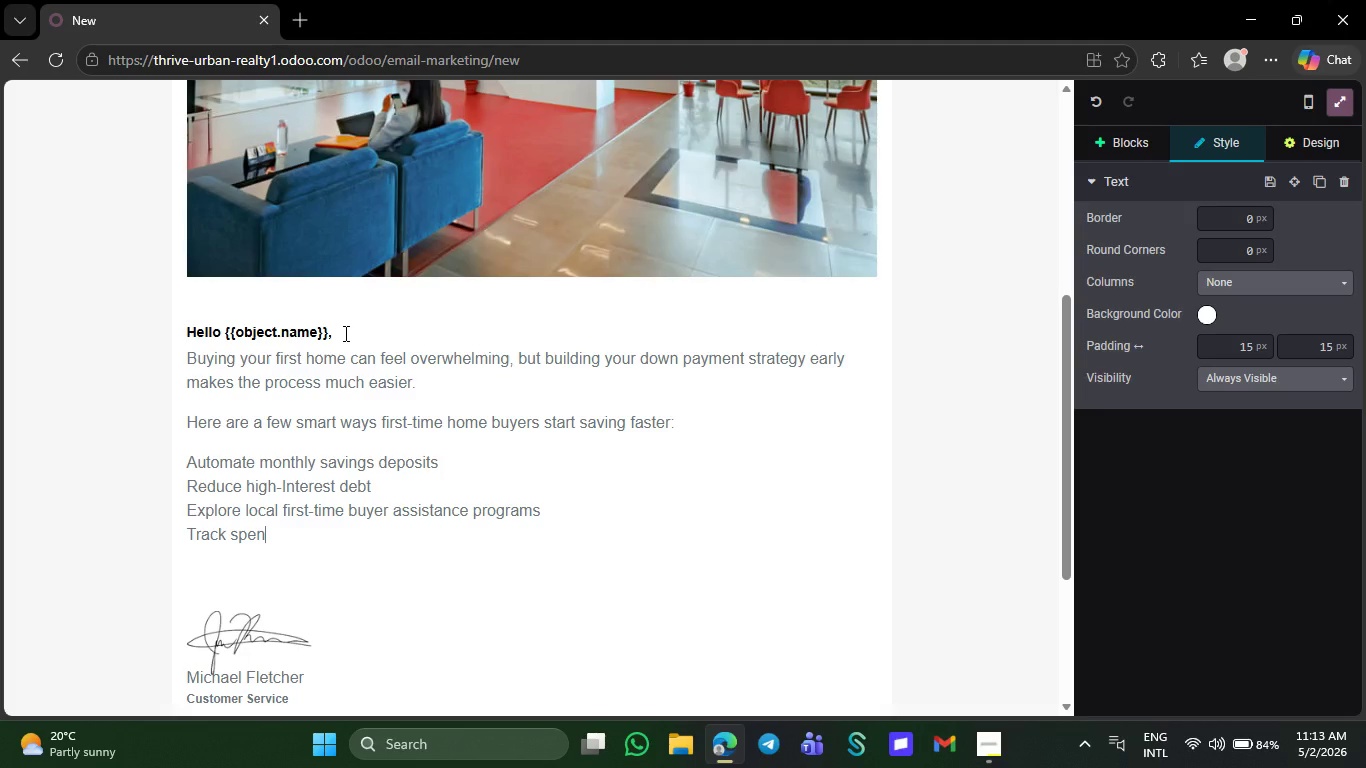 
type(ding for 30 day)
 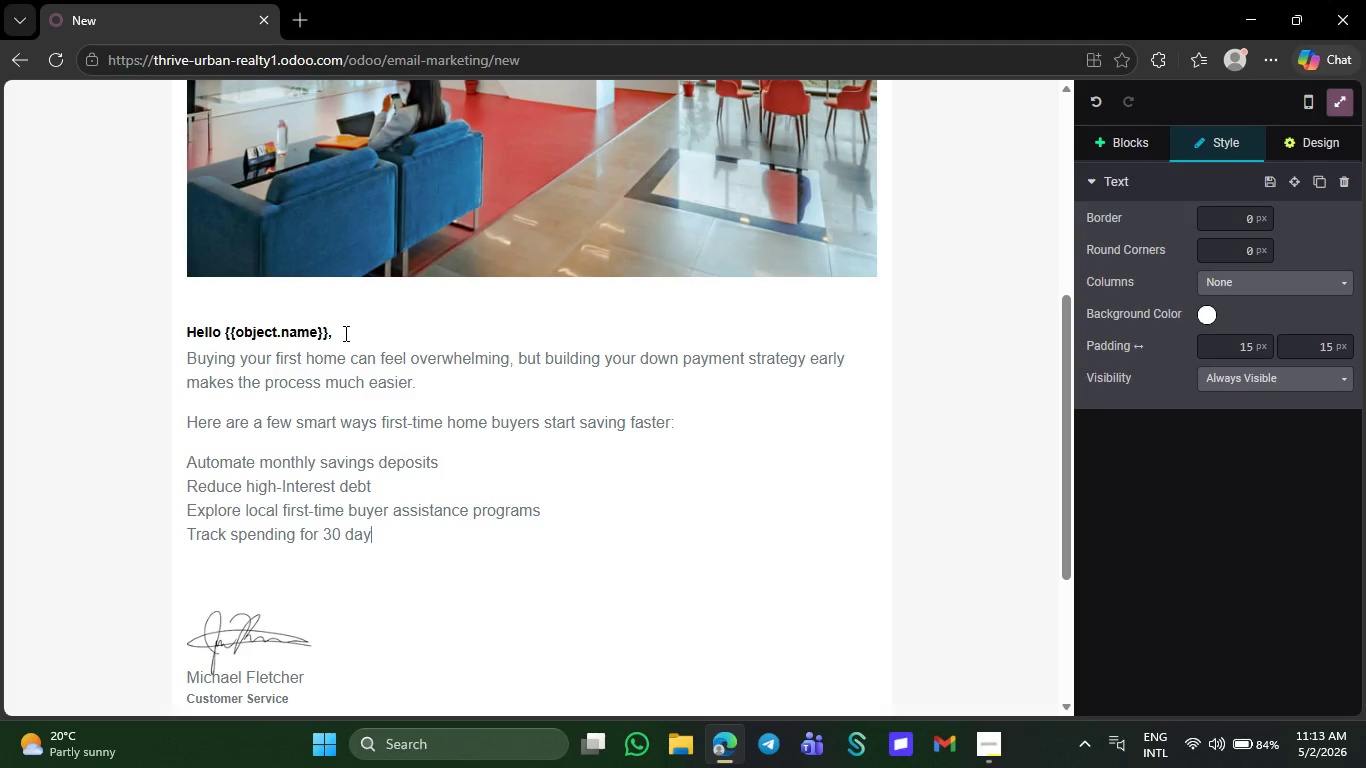 
key(S)
 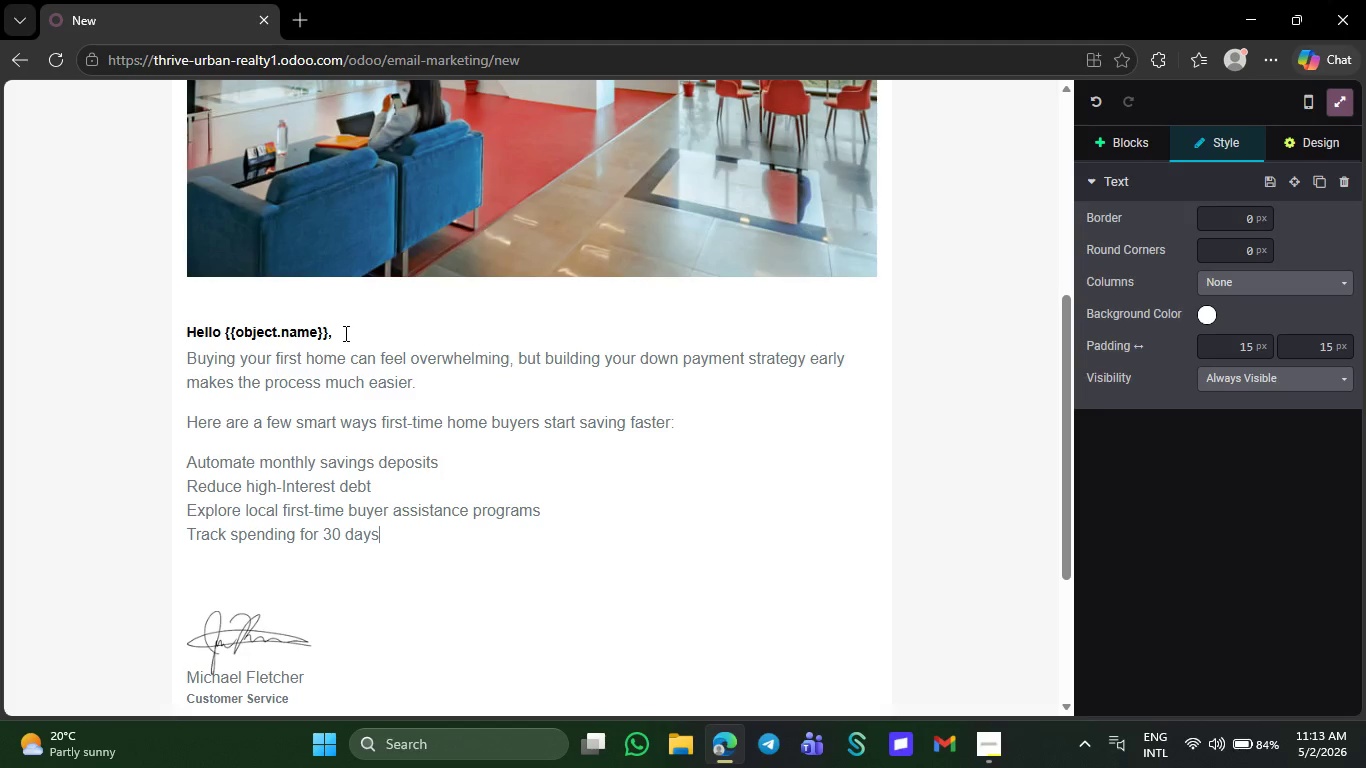 
key(Space)
 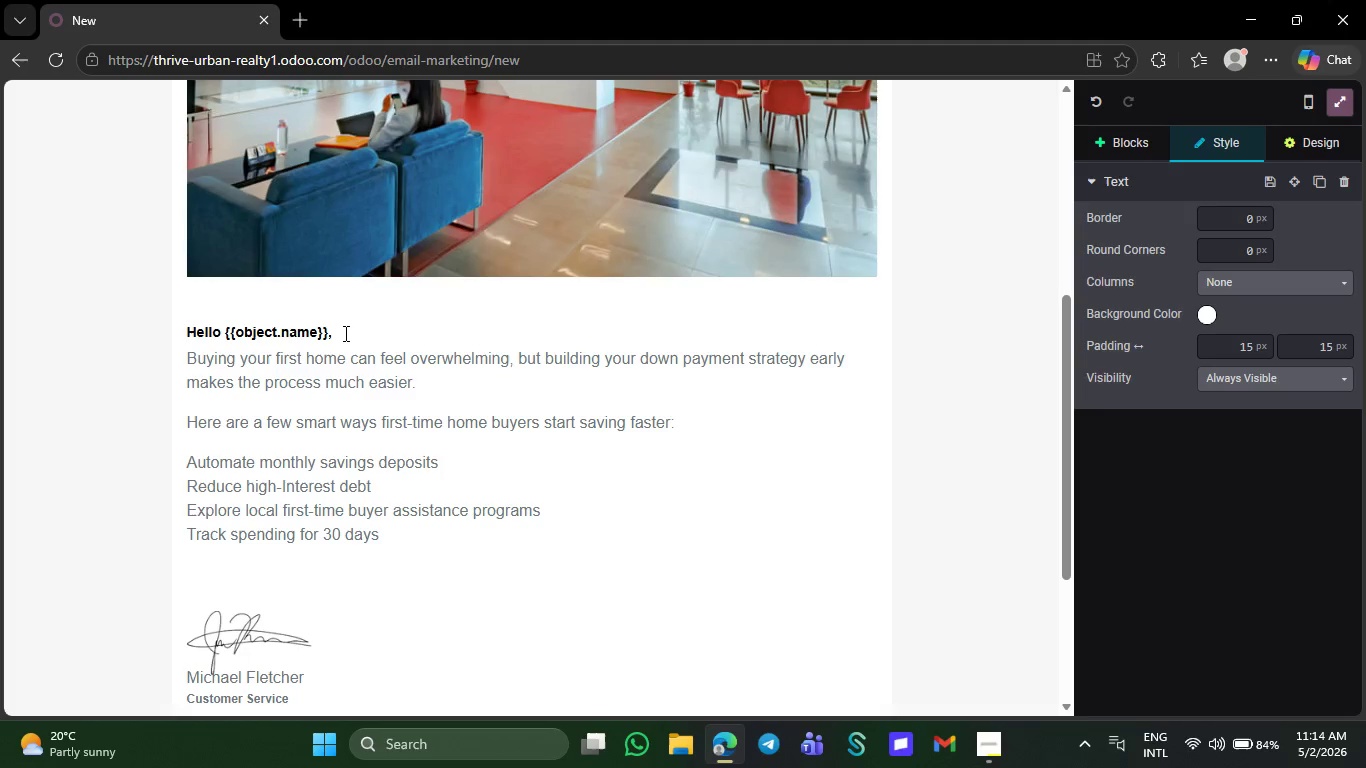 
key(CapsLock)
 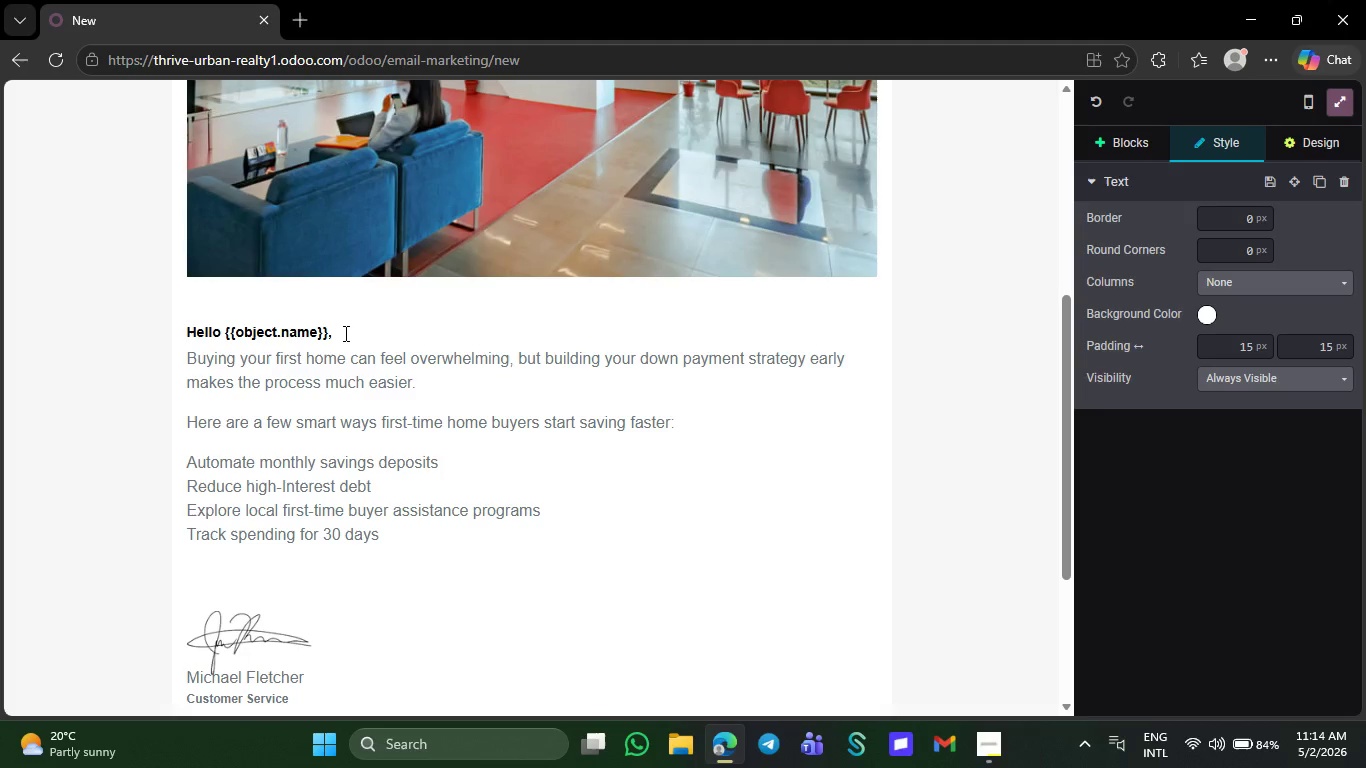 
key(S)
 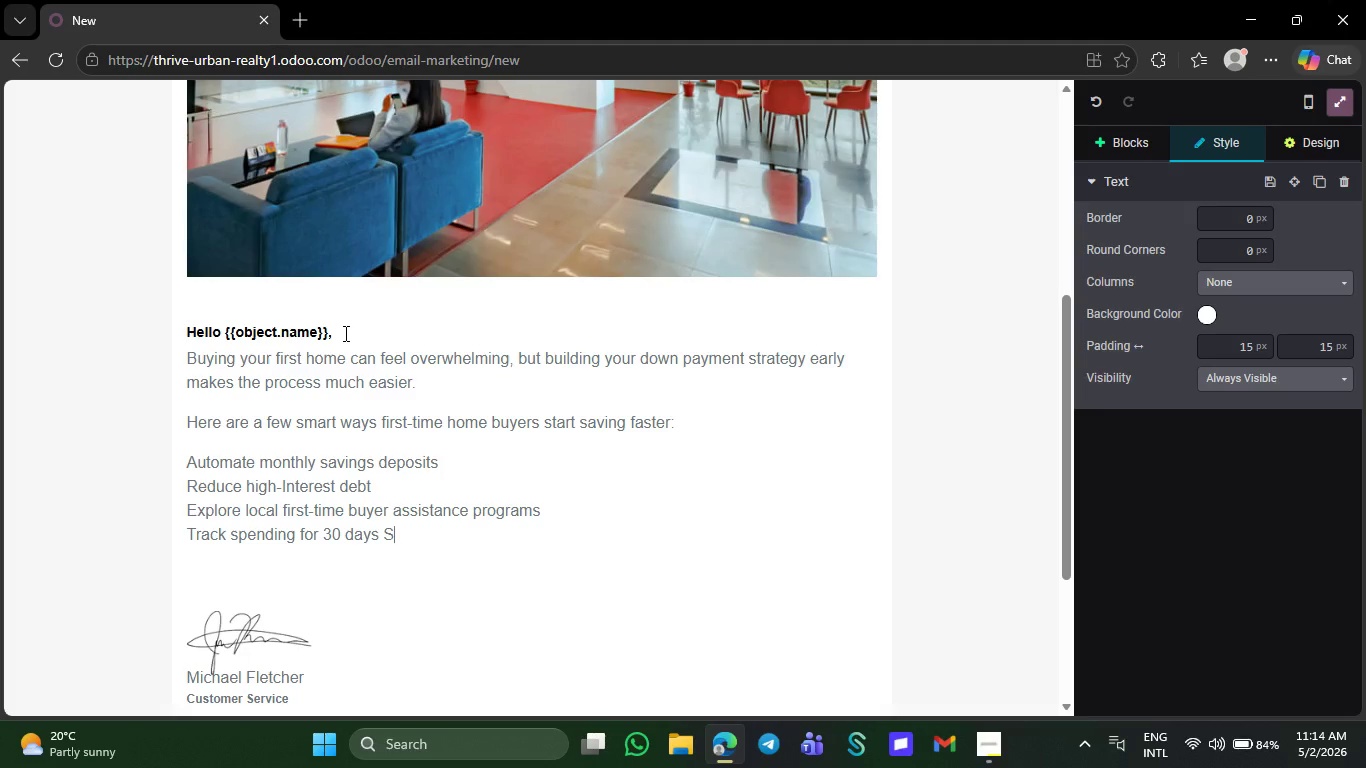 
key(CapsLock)
 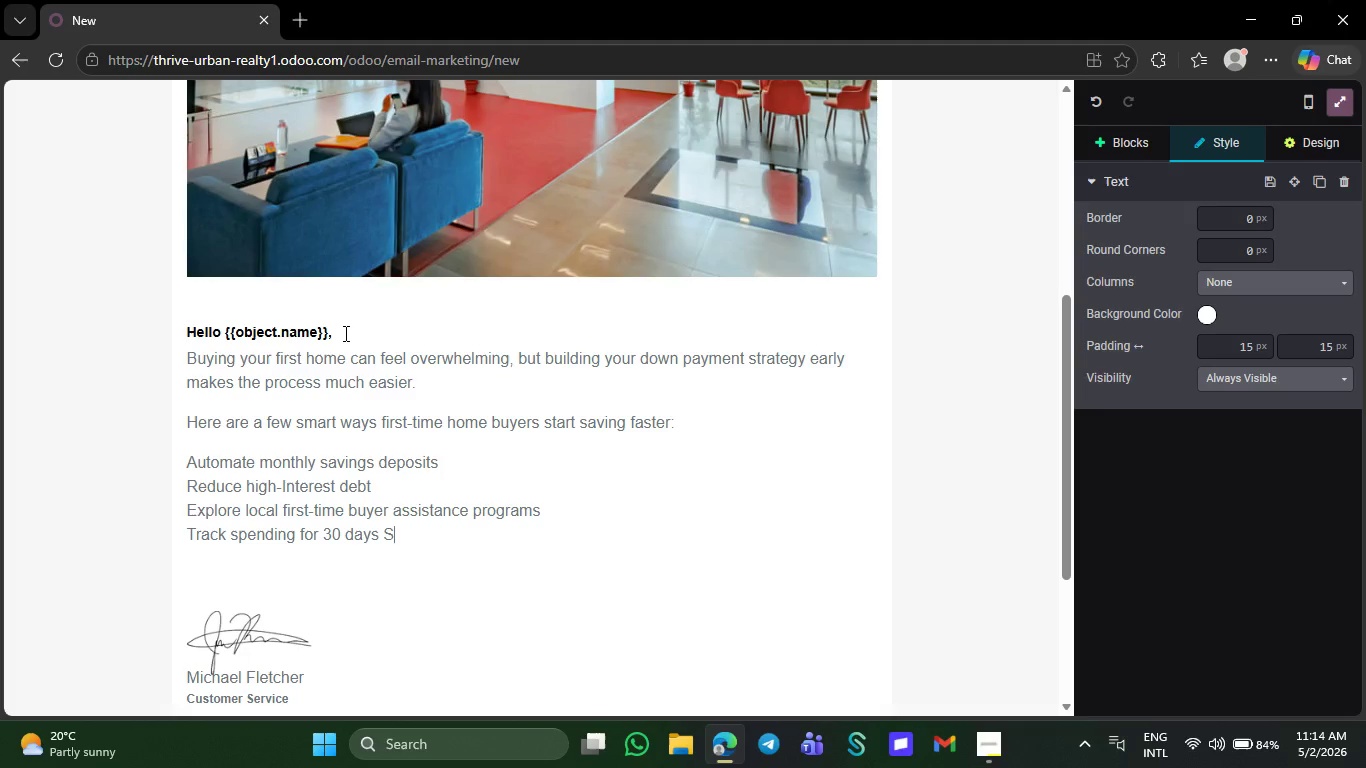 
key(Backspace)
 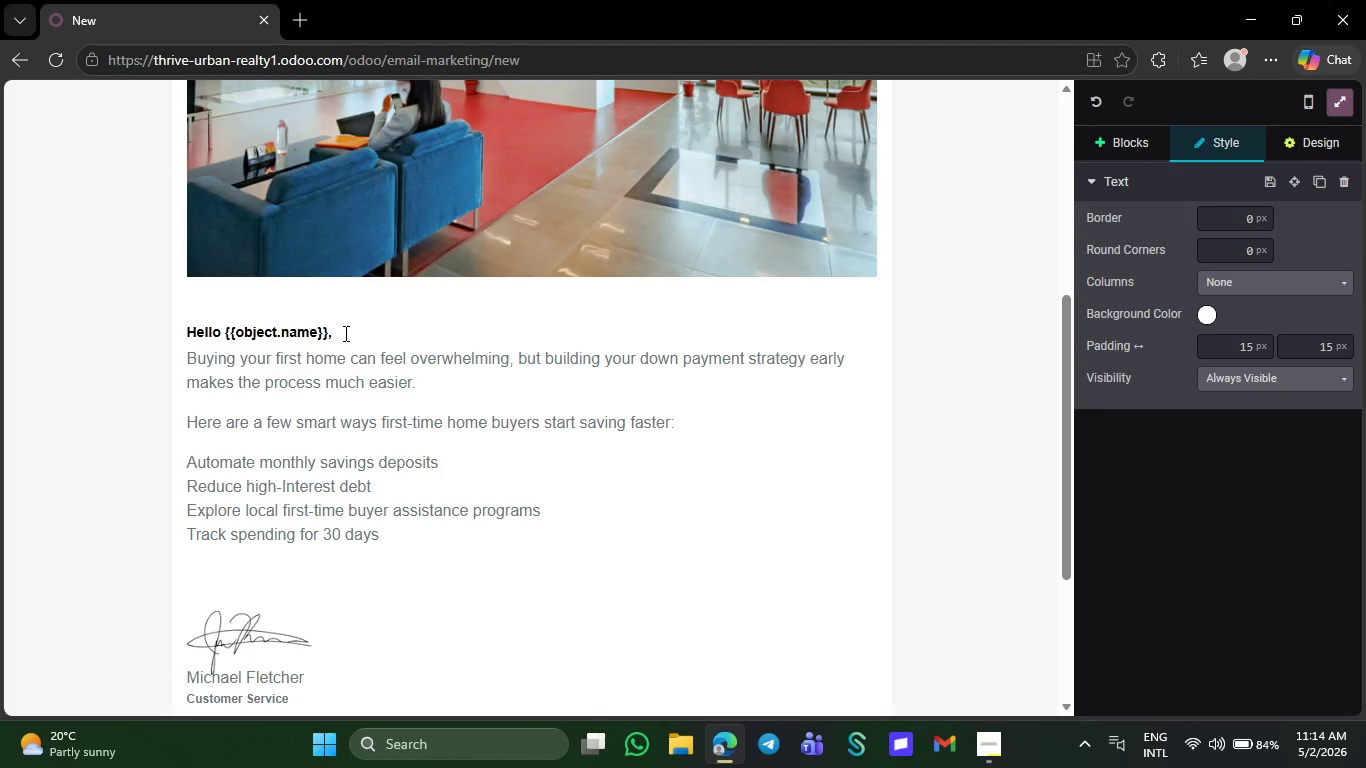 
key(Shift+ShiftRight)
 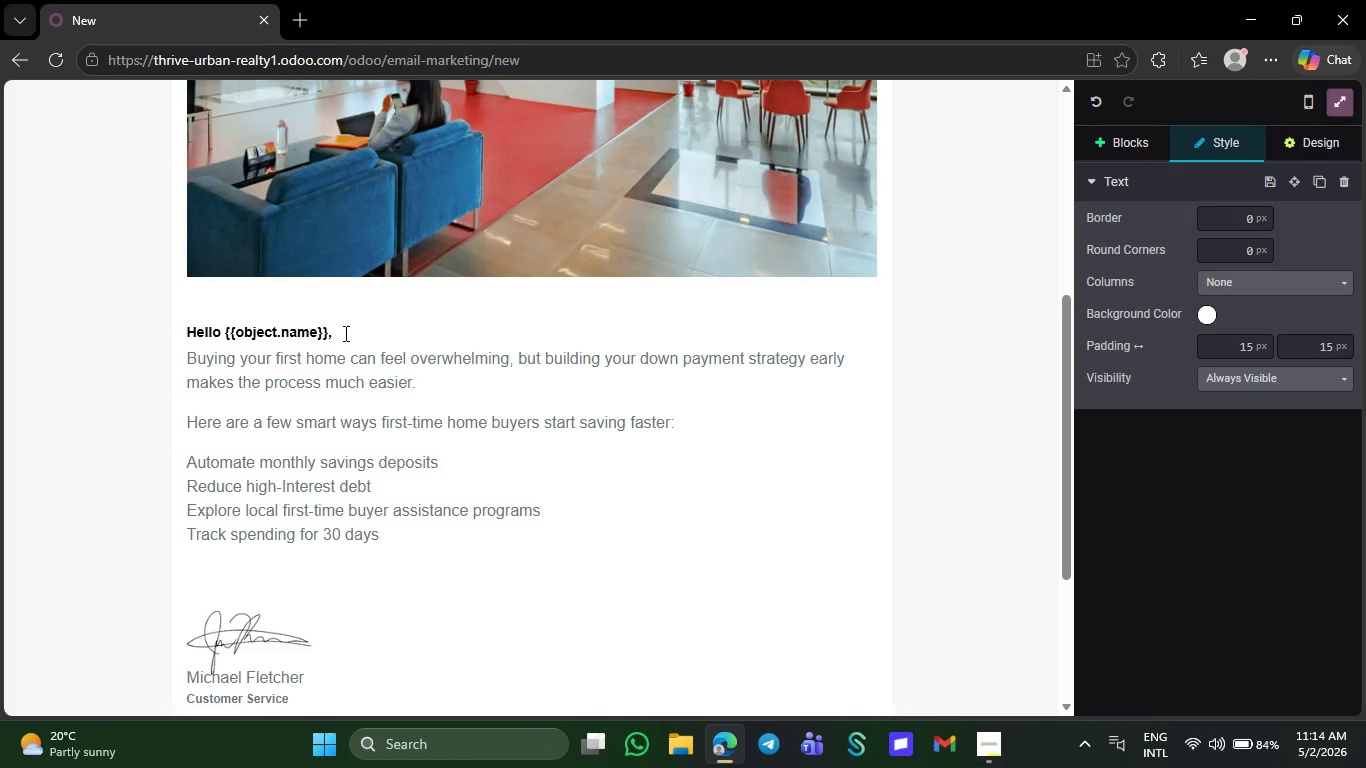 
key(Shift+Enter)
 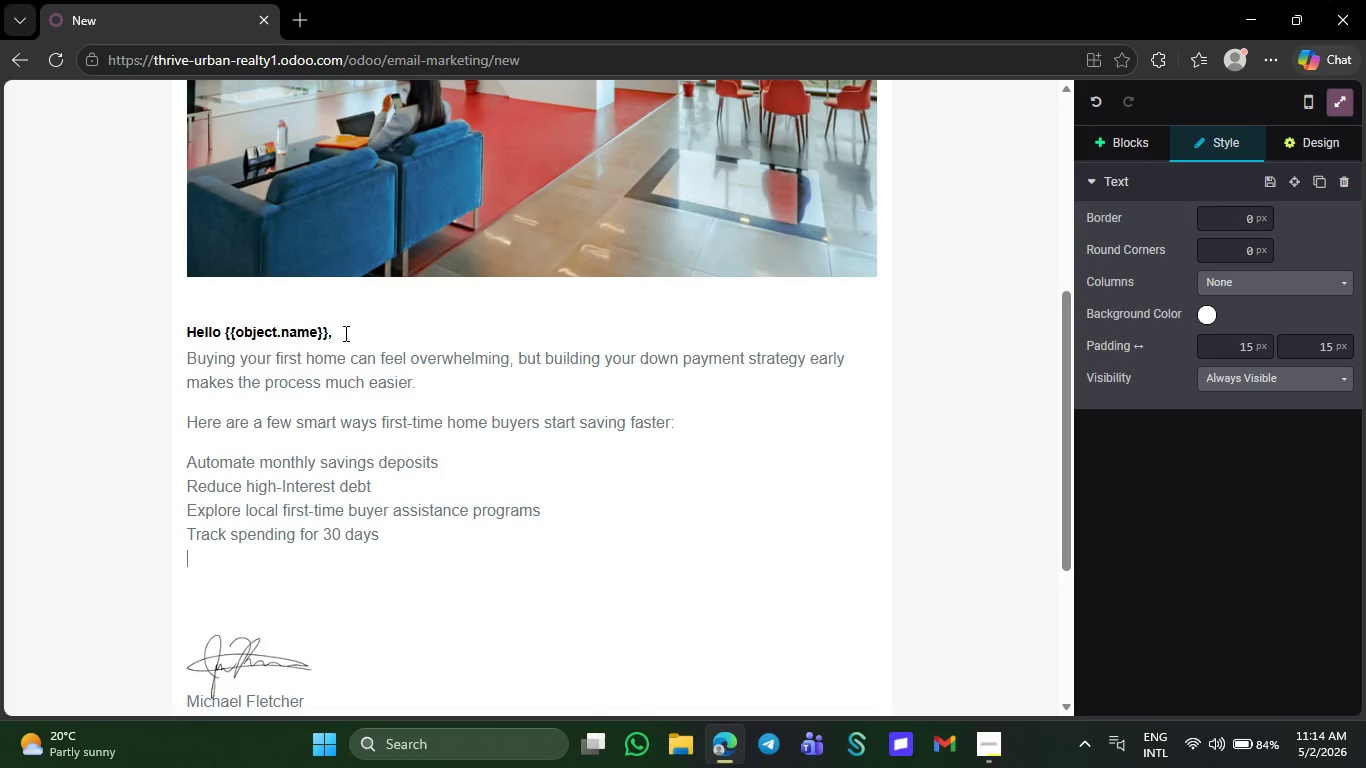 
key(S)
 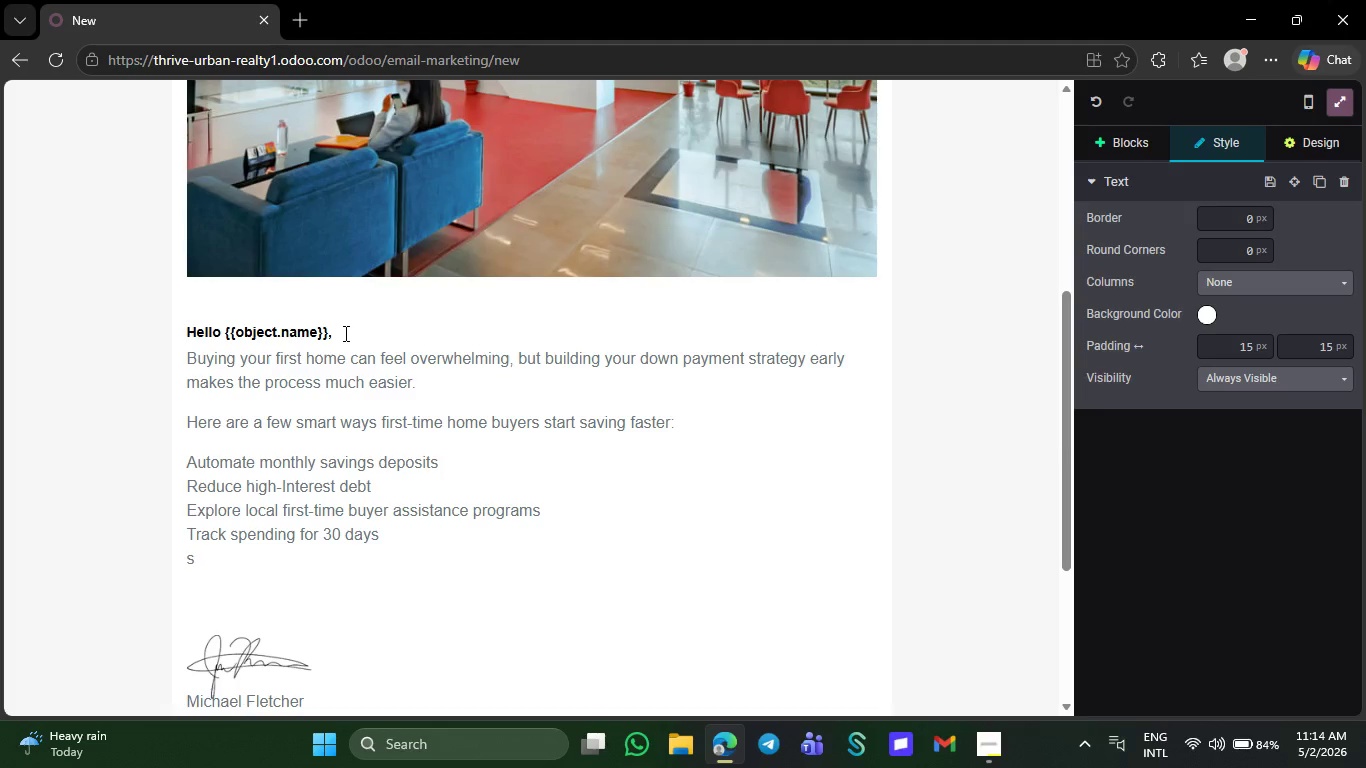 
wait(11.78)
 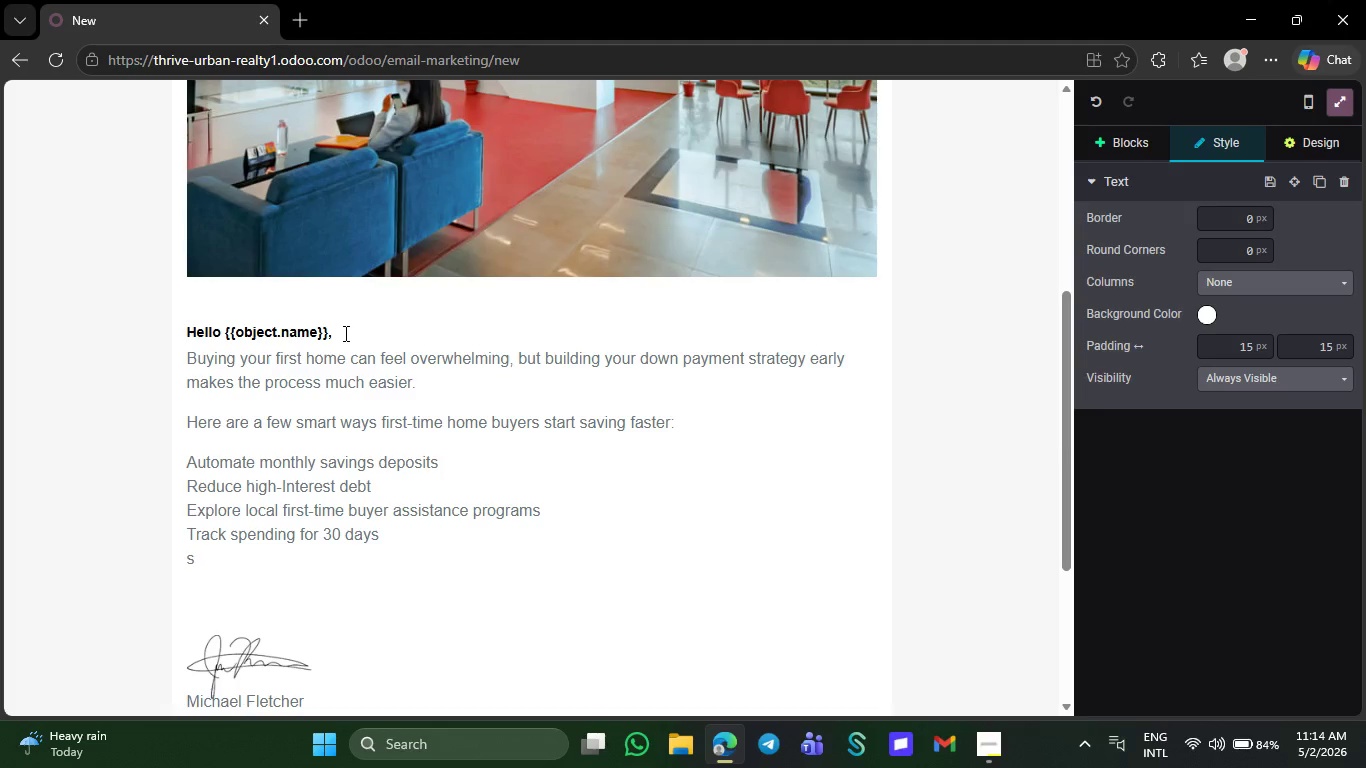 
type(e)
key(Backspace)
key(Backspace)
type(Set )
 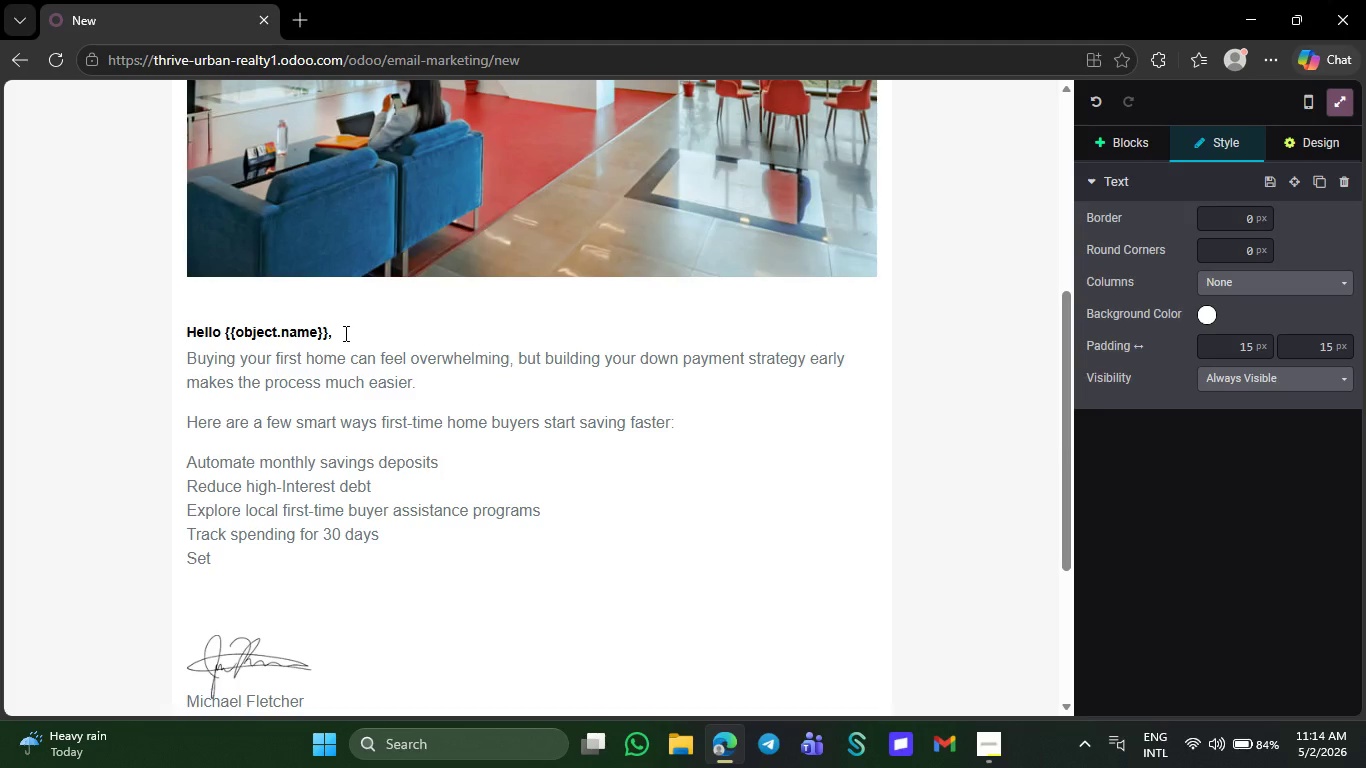 
type(a realistic )
 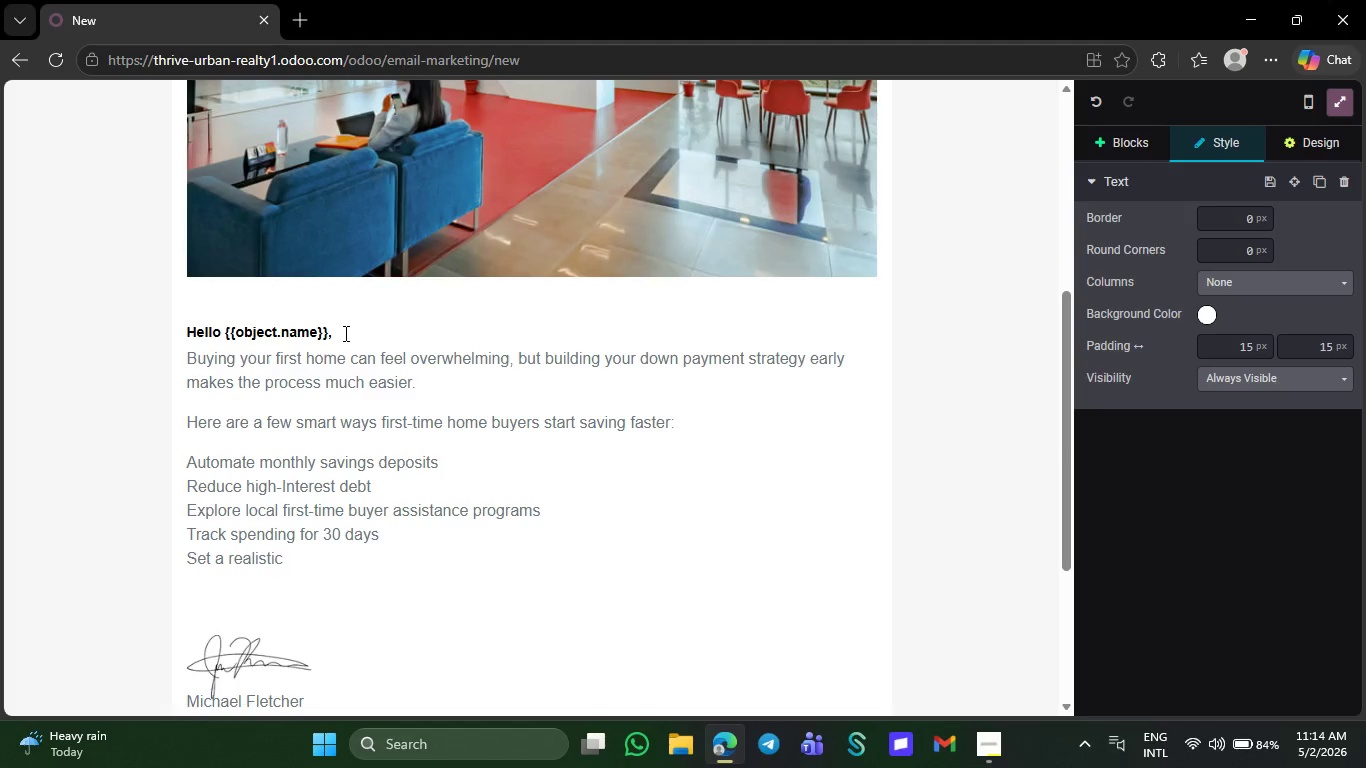 
type(target)
 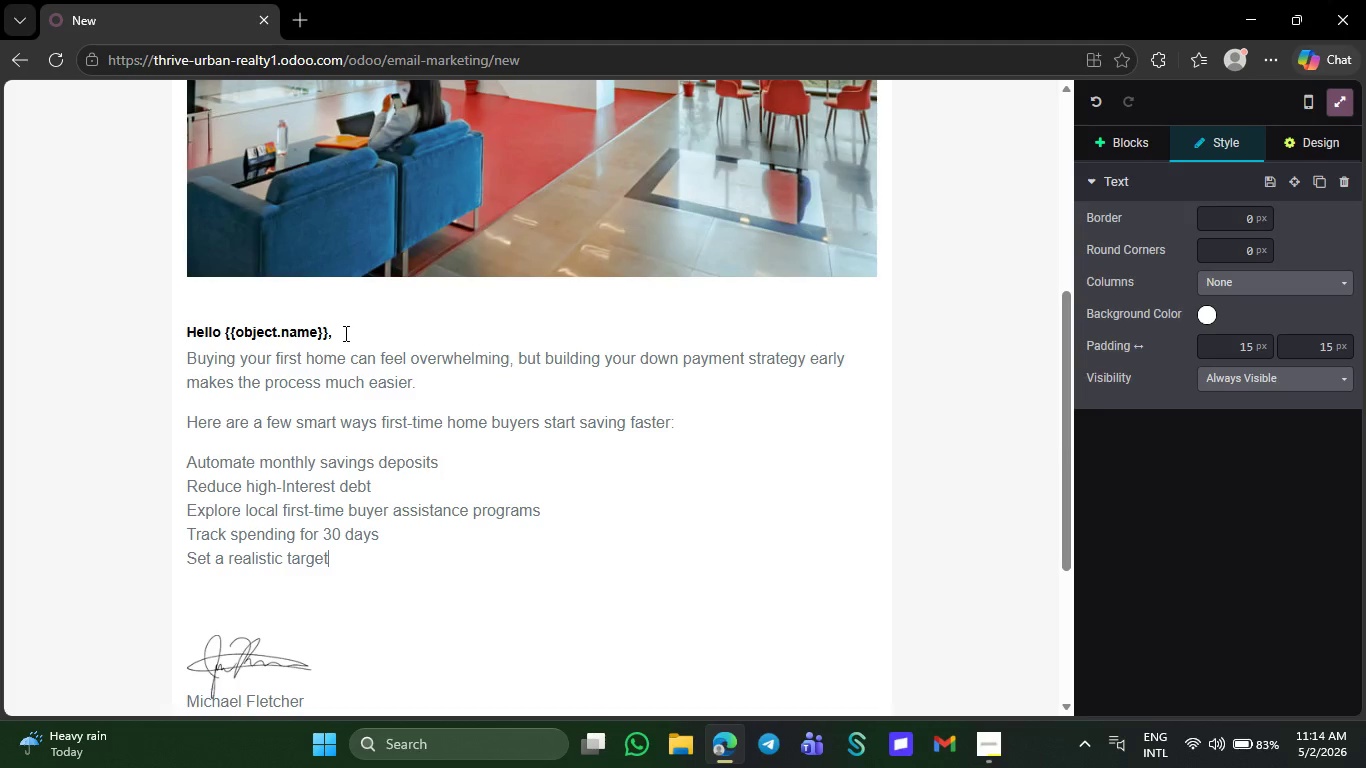 
wait(13.58)
 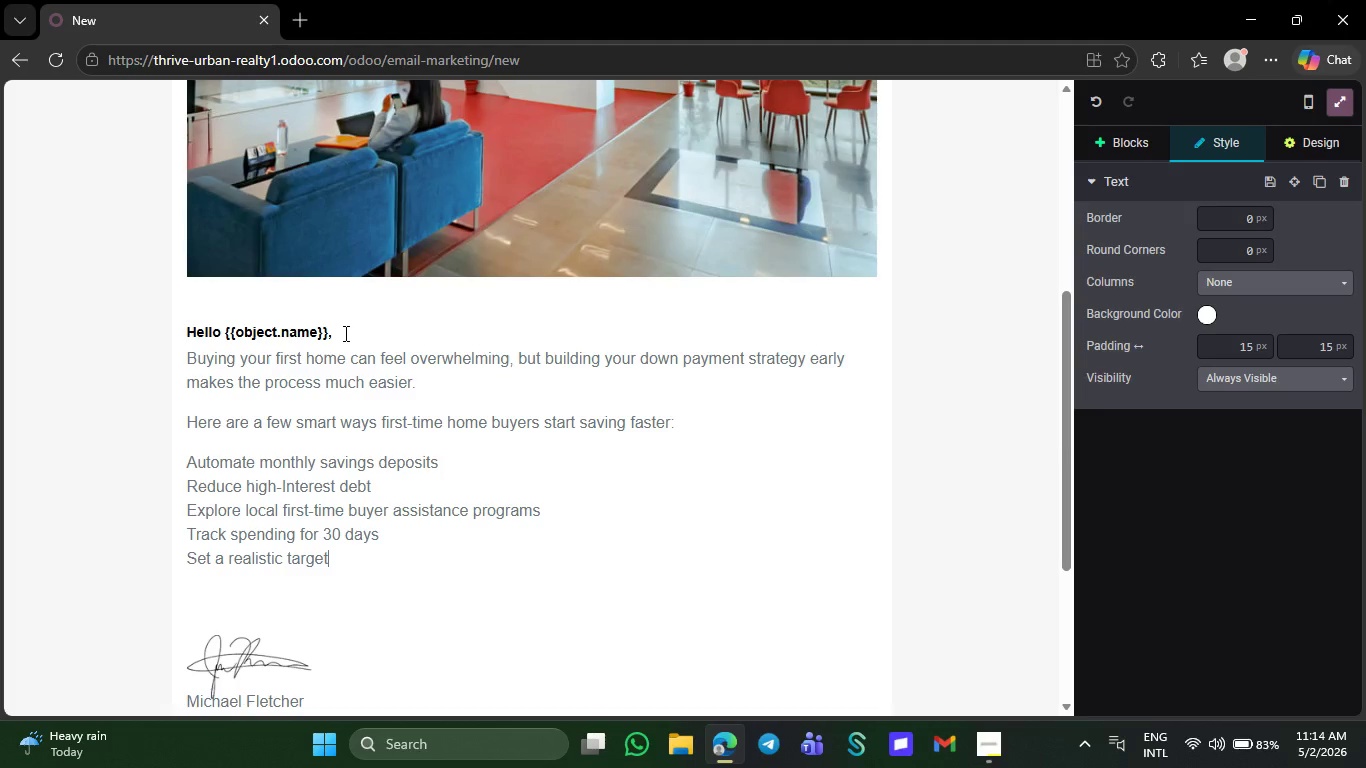 
type( bu)
 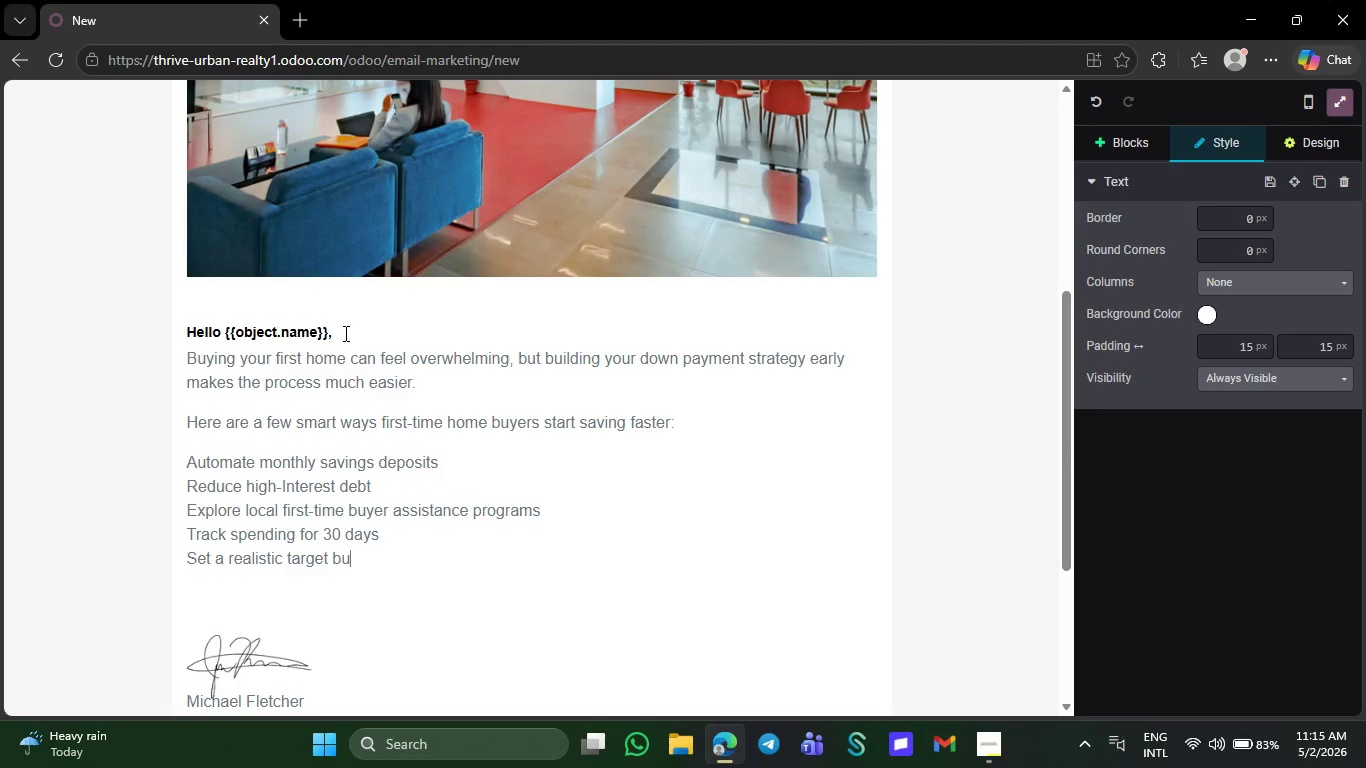 
type(dget )
key(NumpadEnter)
type(Even sma)
 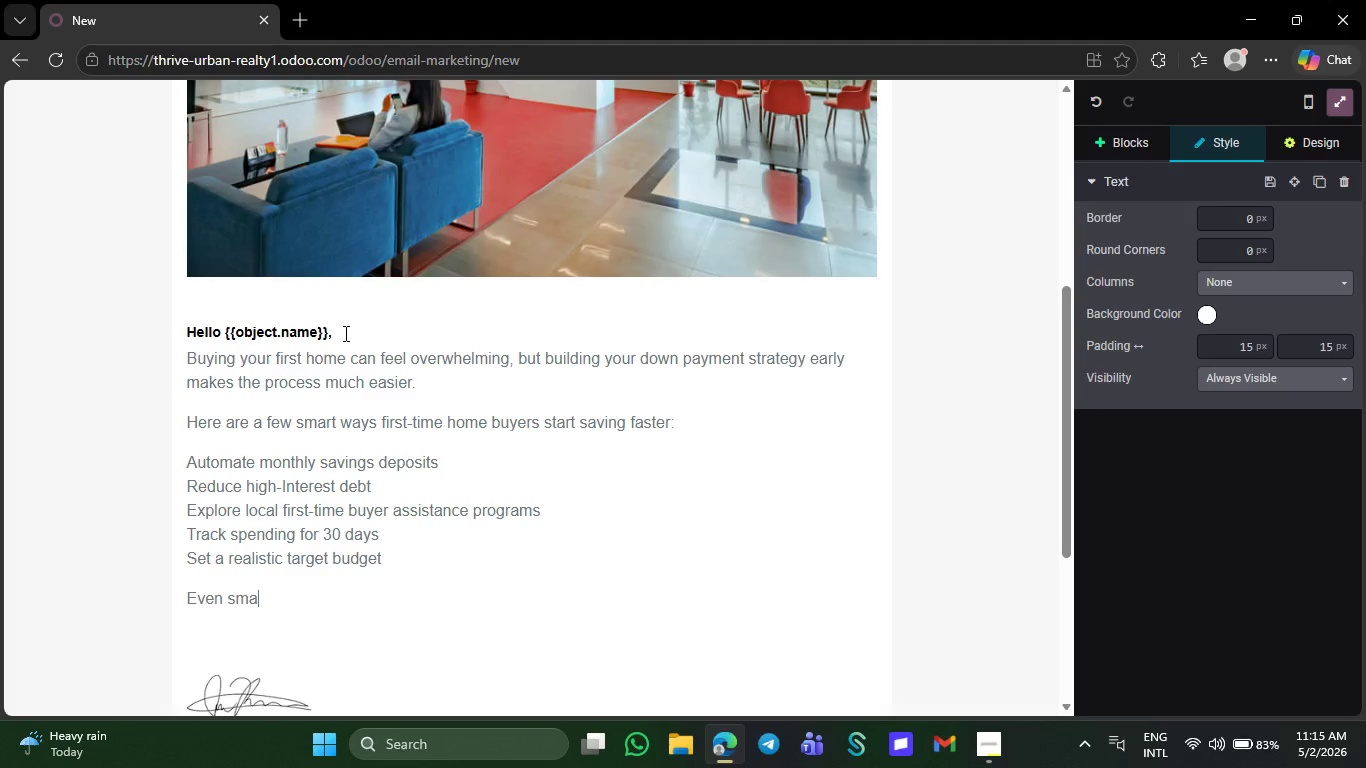 
type(ll fi)
 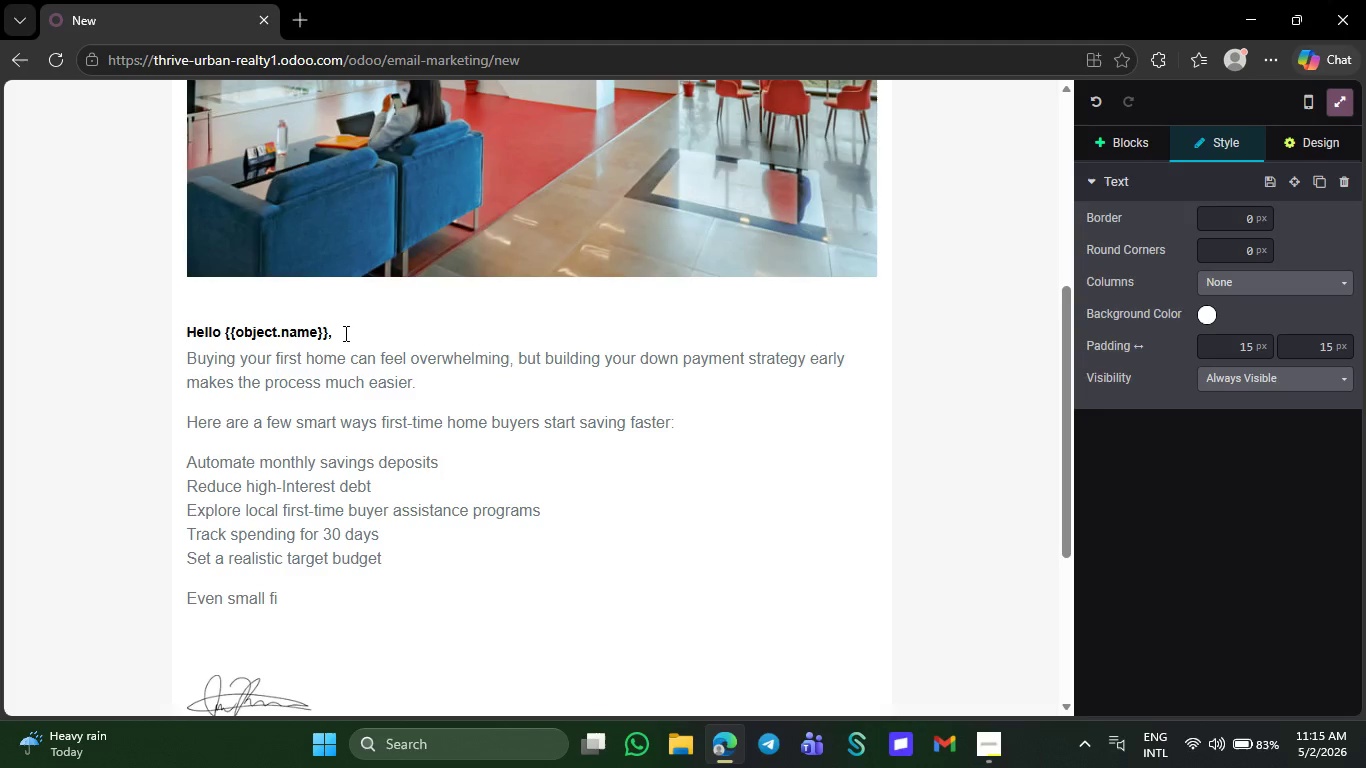 
type(nancial adju)
 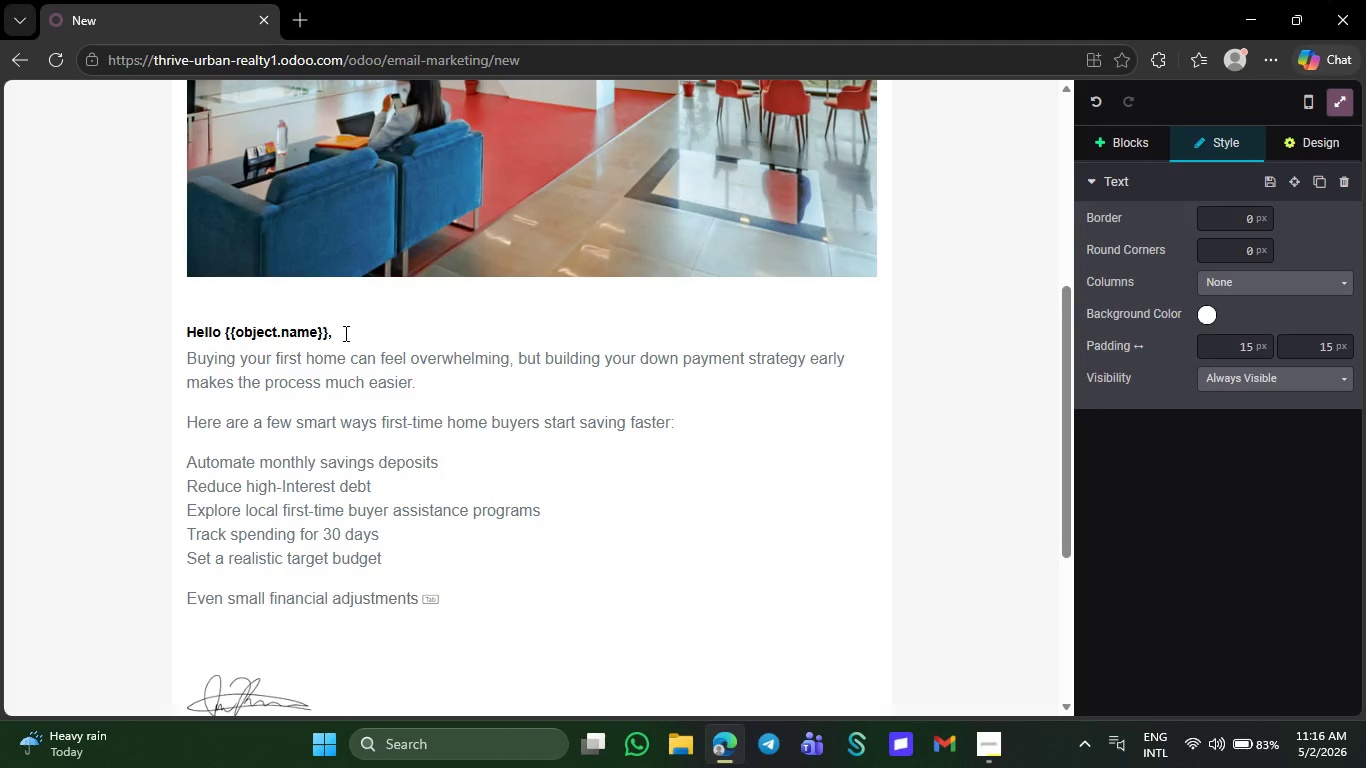 
wait(19.7)
 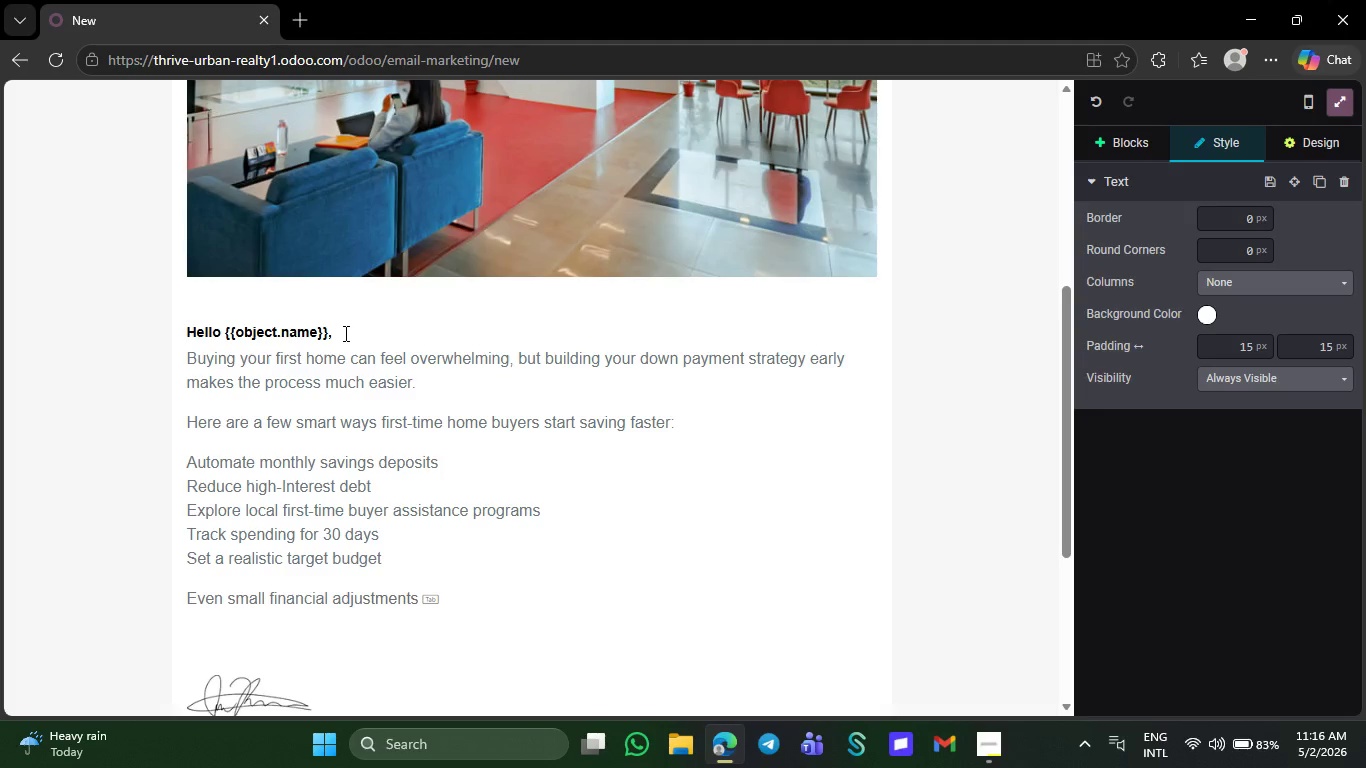 
key(Tab)
 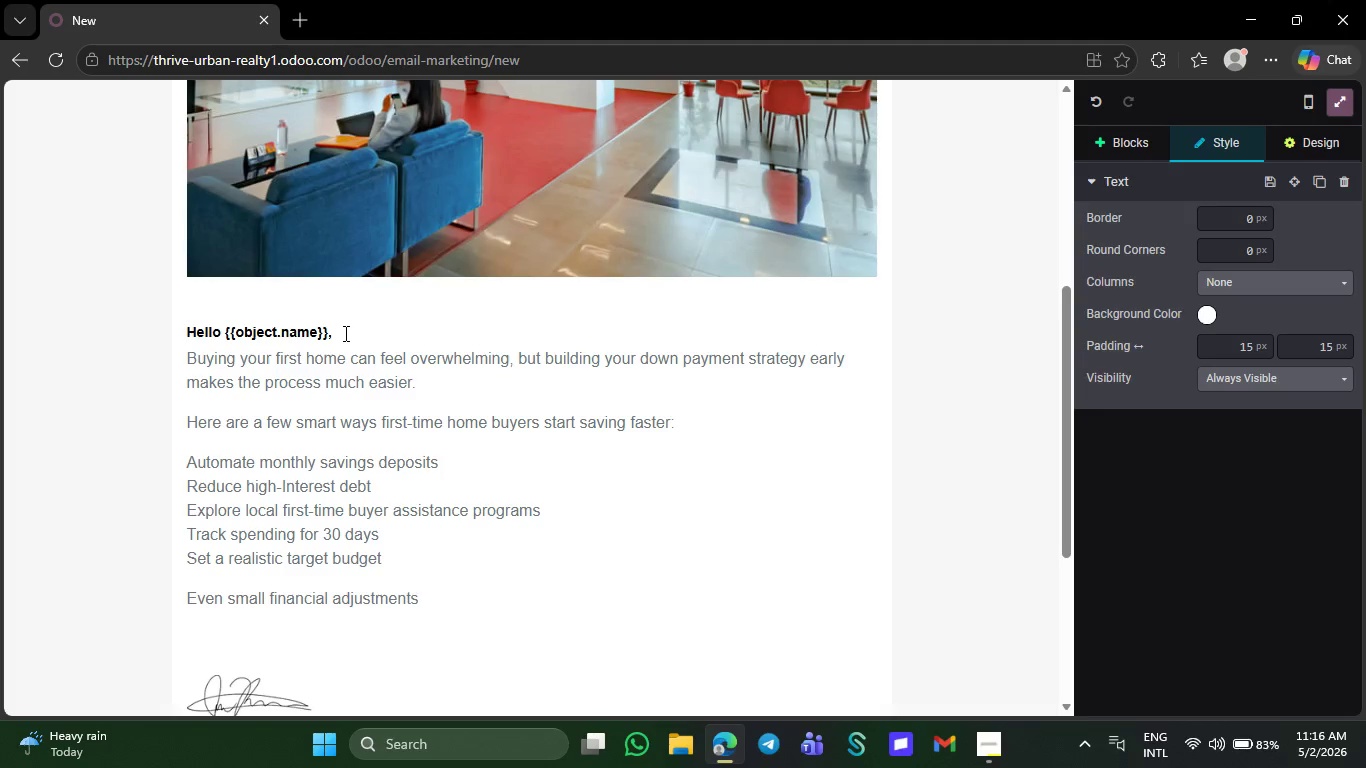 
wait(12.86)
 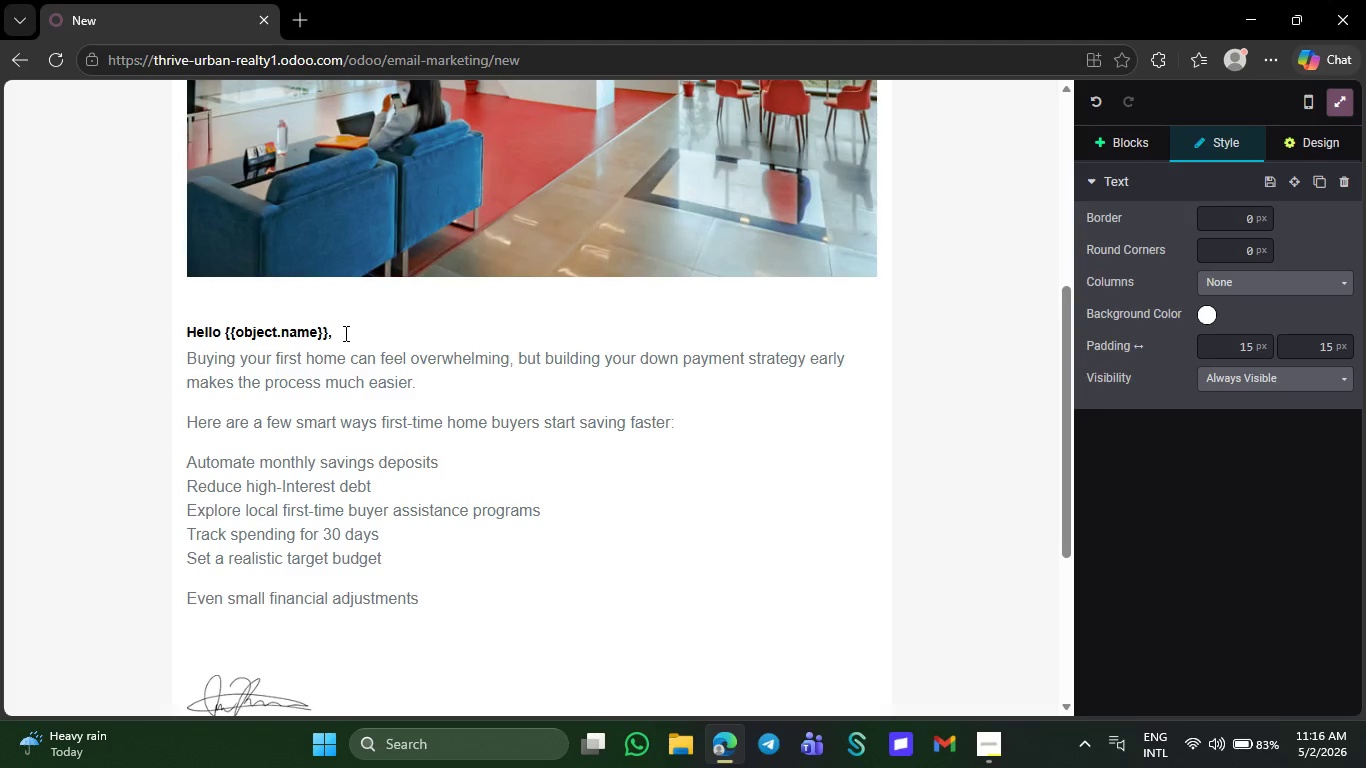 
type( today can )
 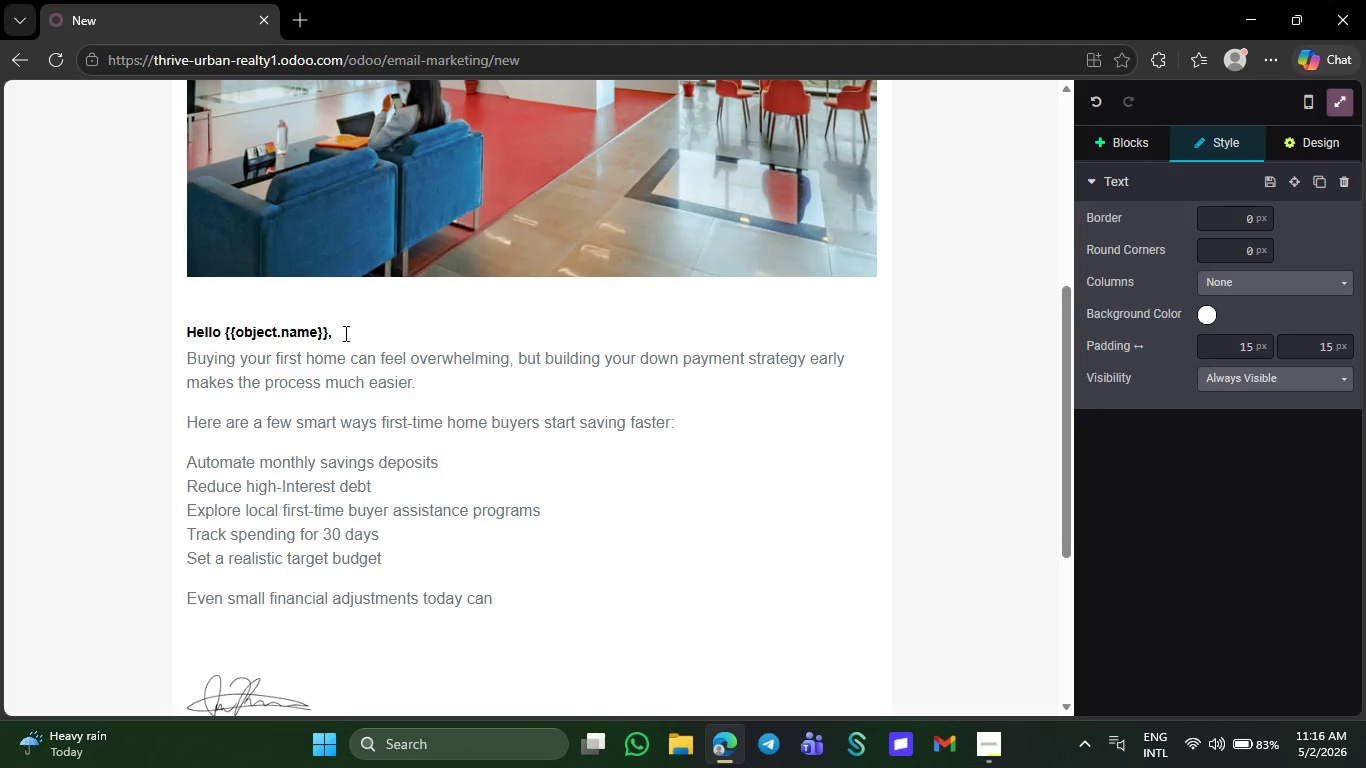 
key(C)
 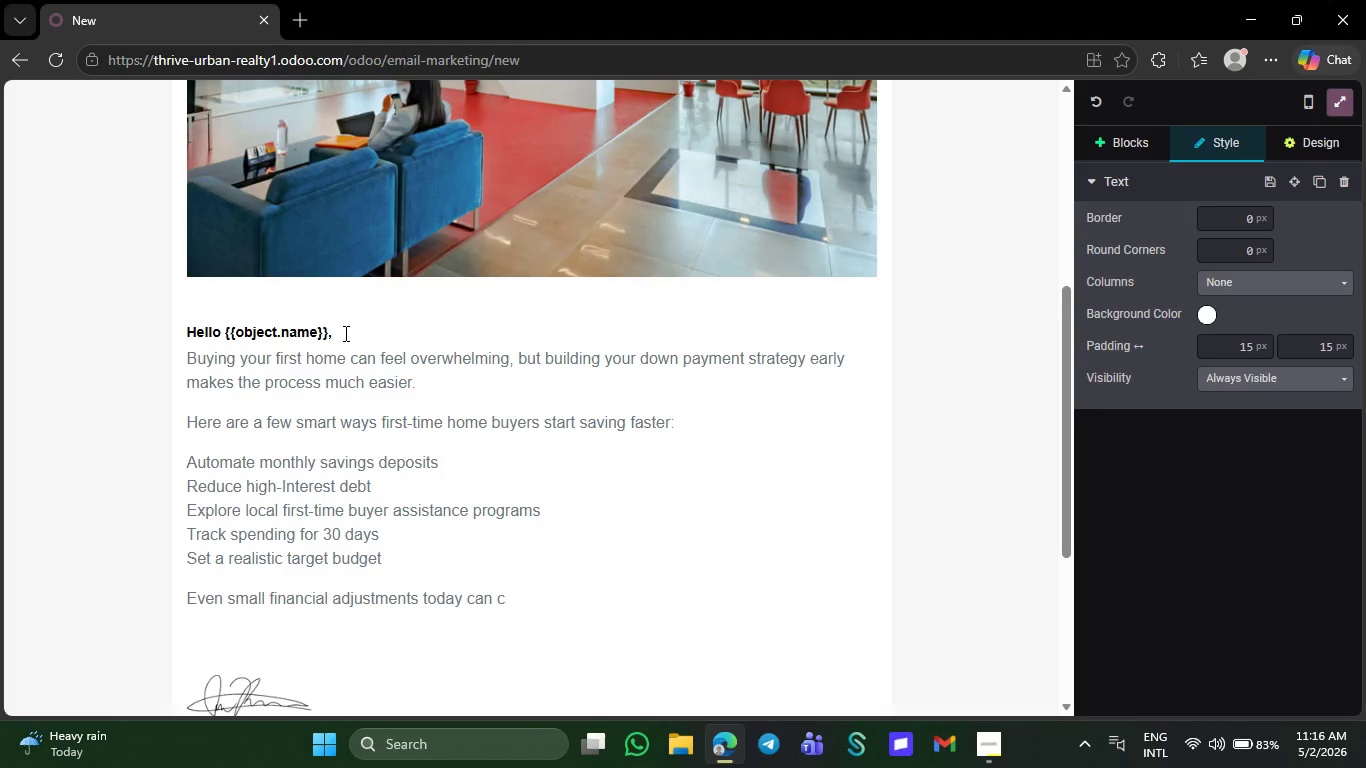 
type(reate m)
 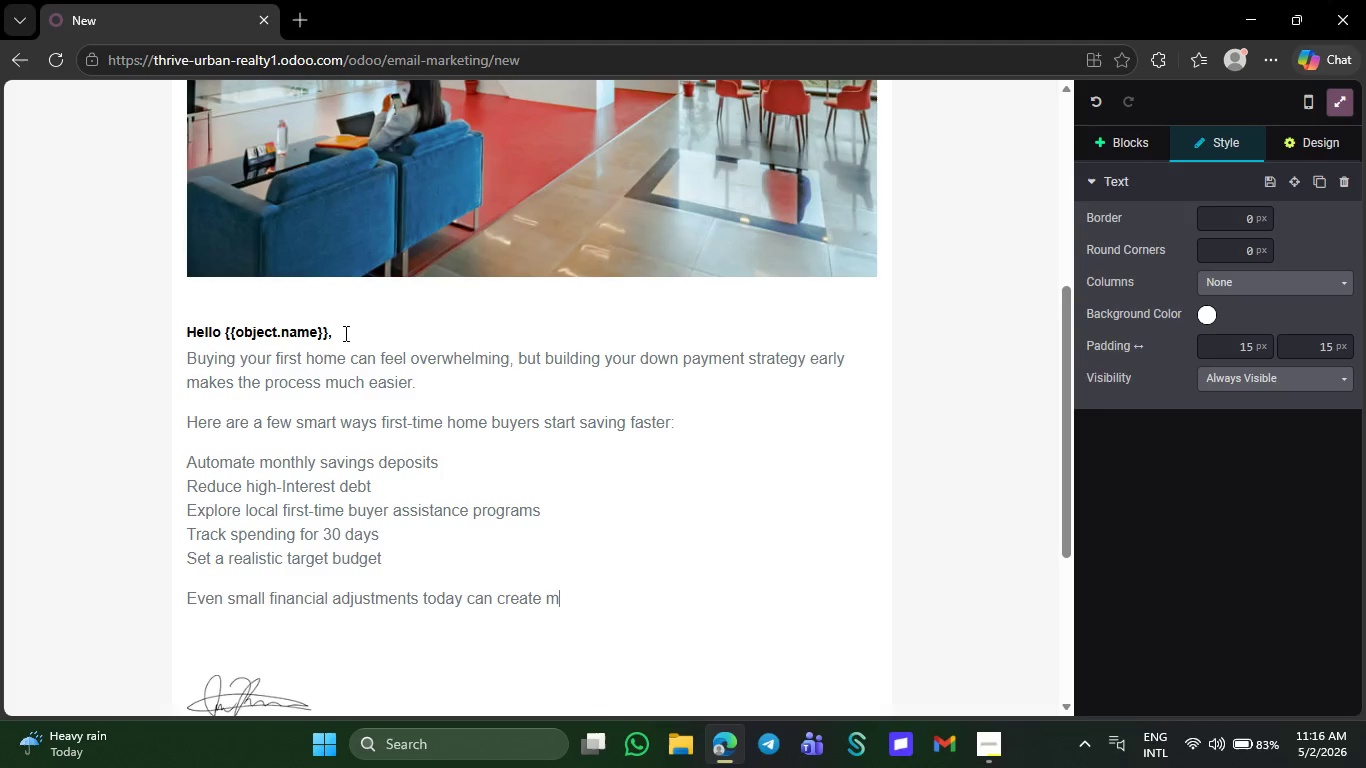 
type(ore buying power )
 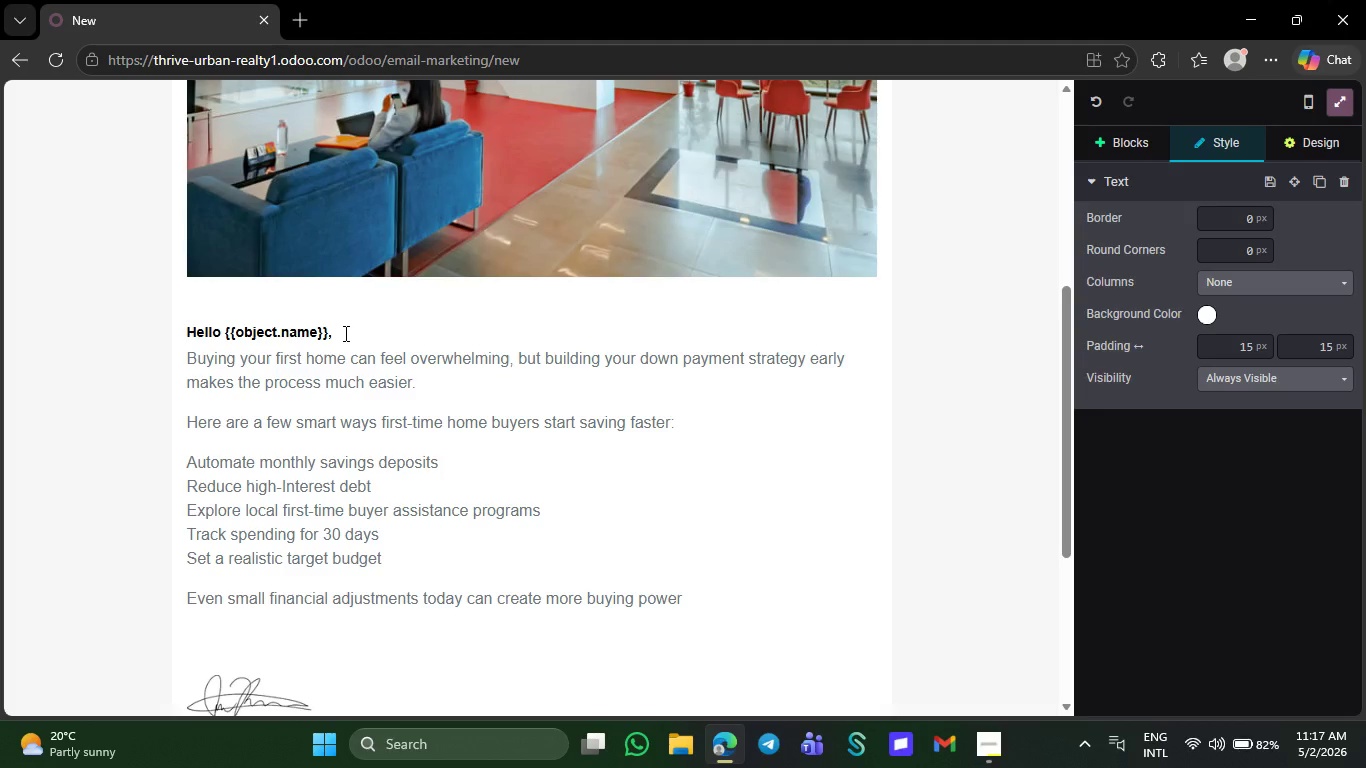 
type(later.)
 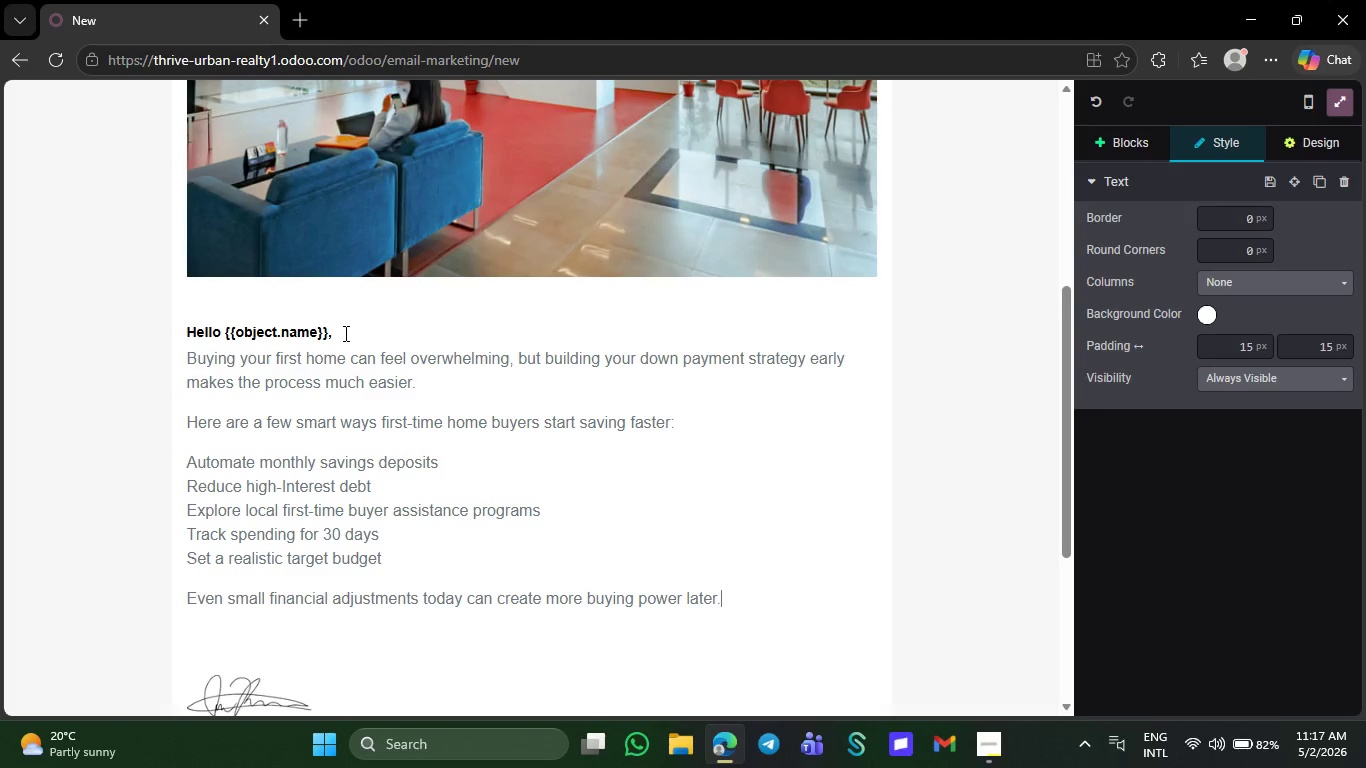 
key(NumpadEnter)
 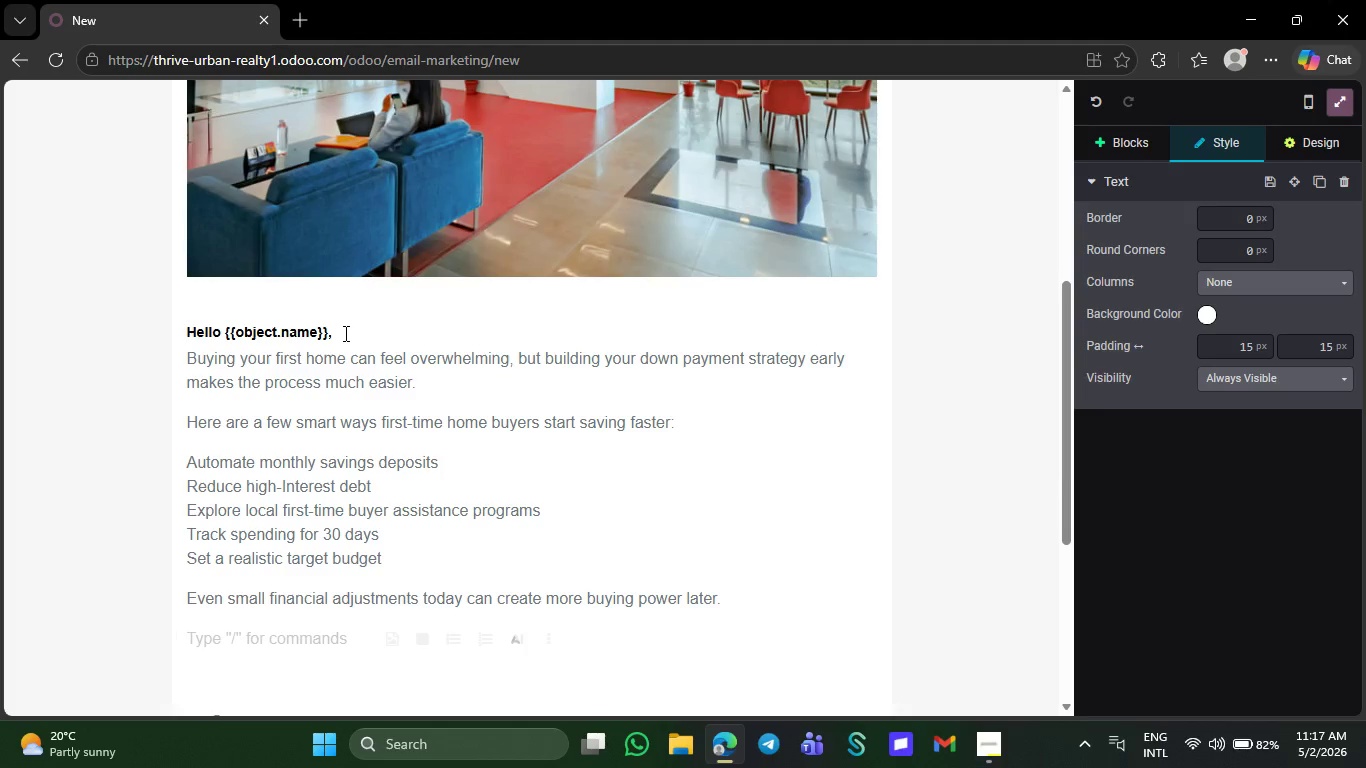 
type(Ready )
 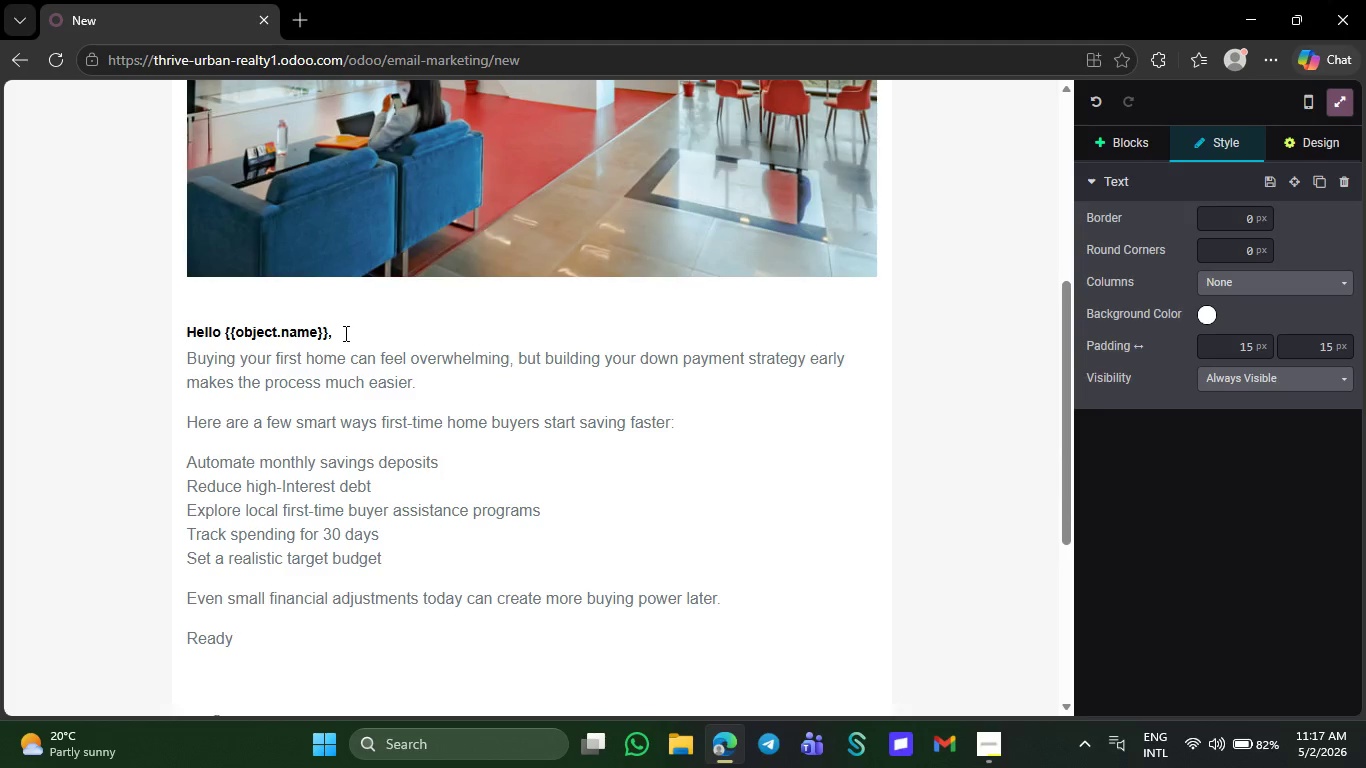 
type(to)
 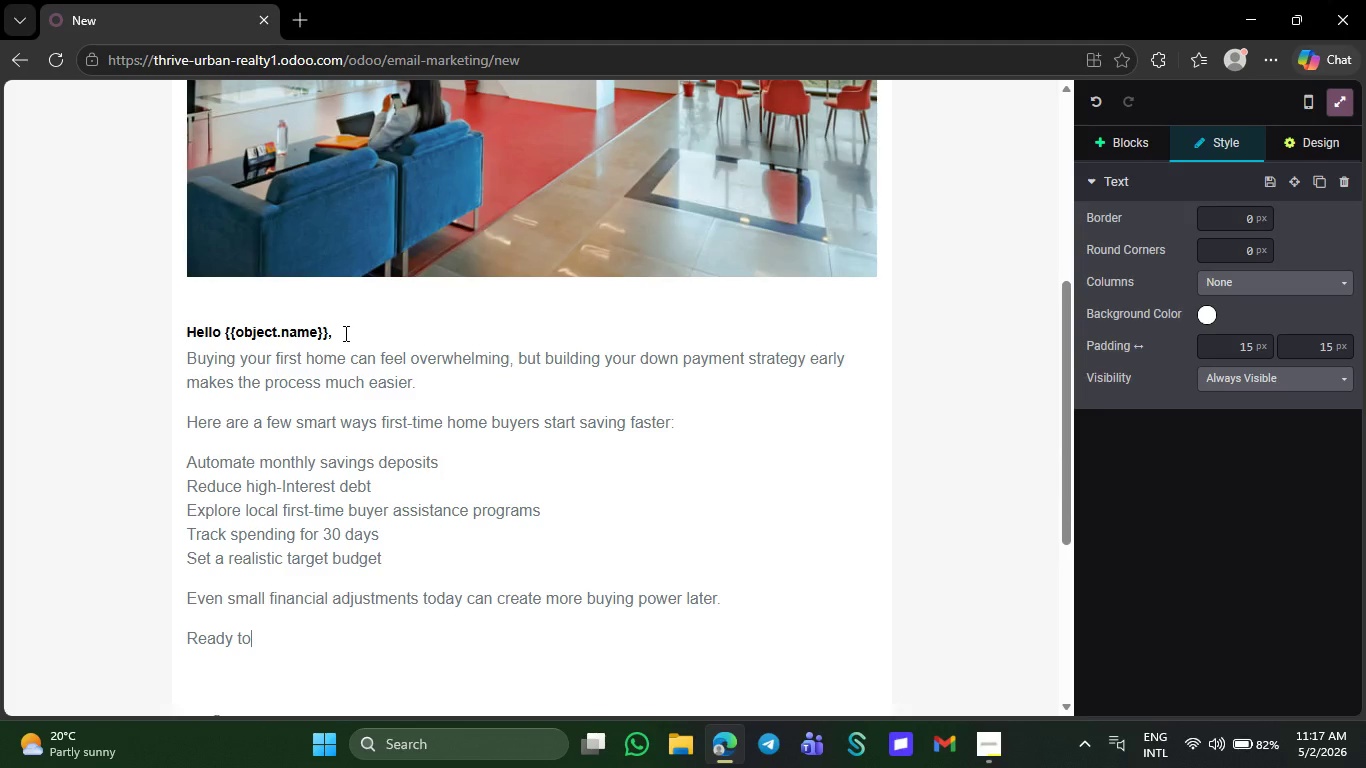 
key(Space)
 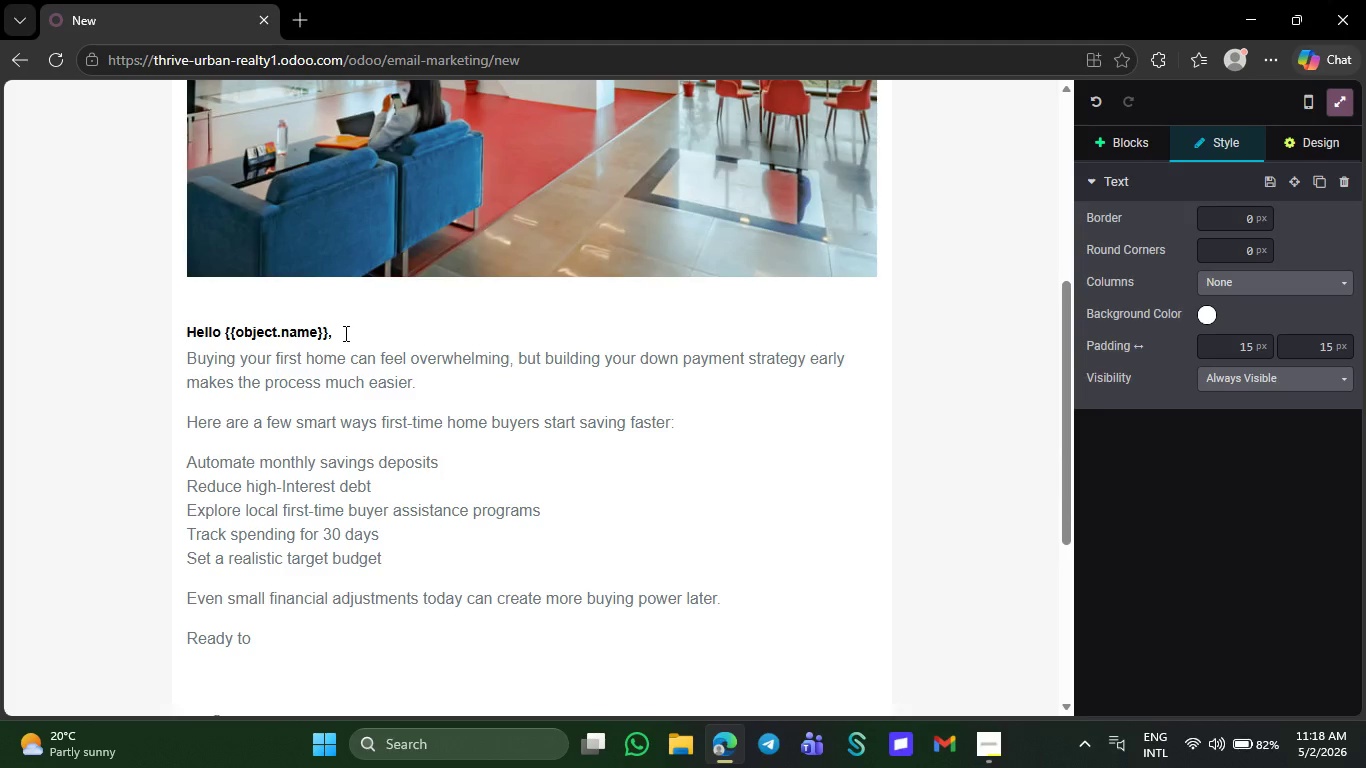 
wait(5.38)
 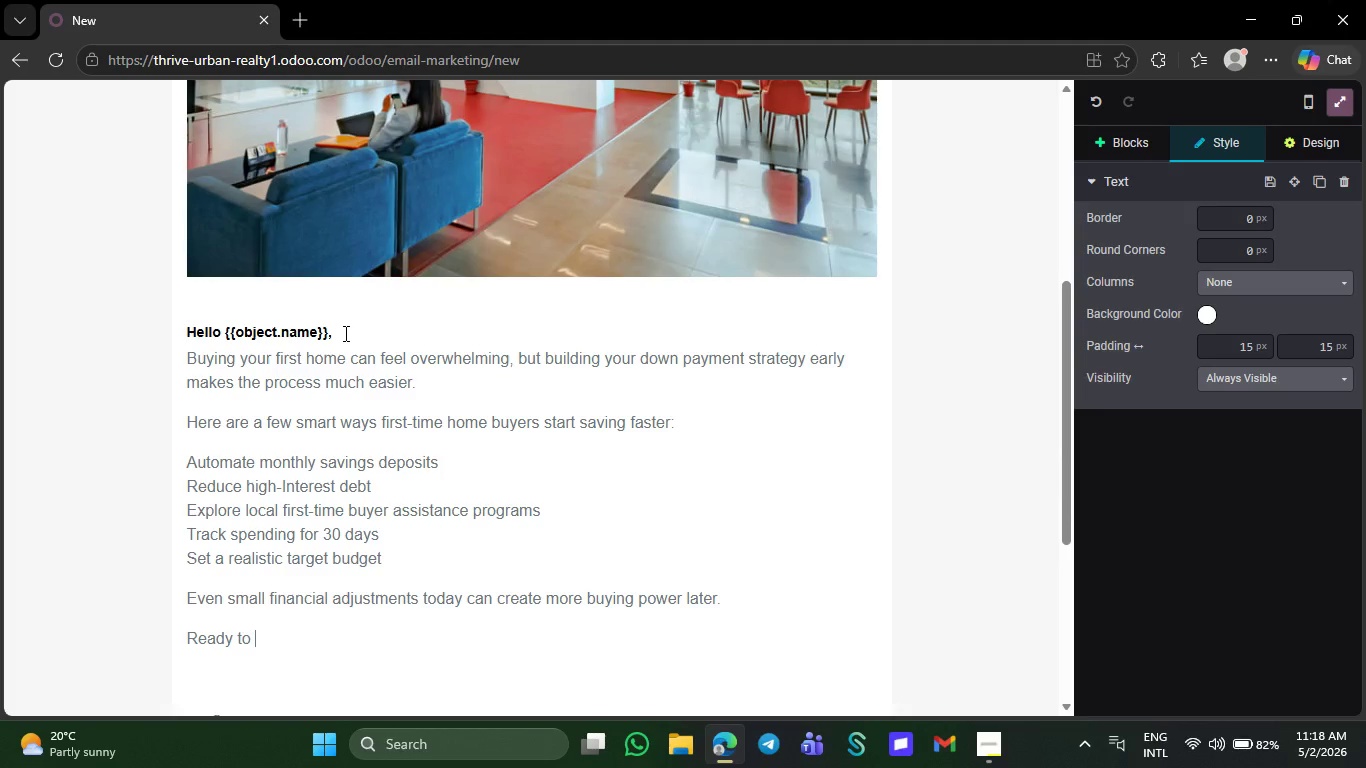 
key(E)
 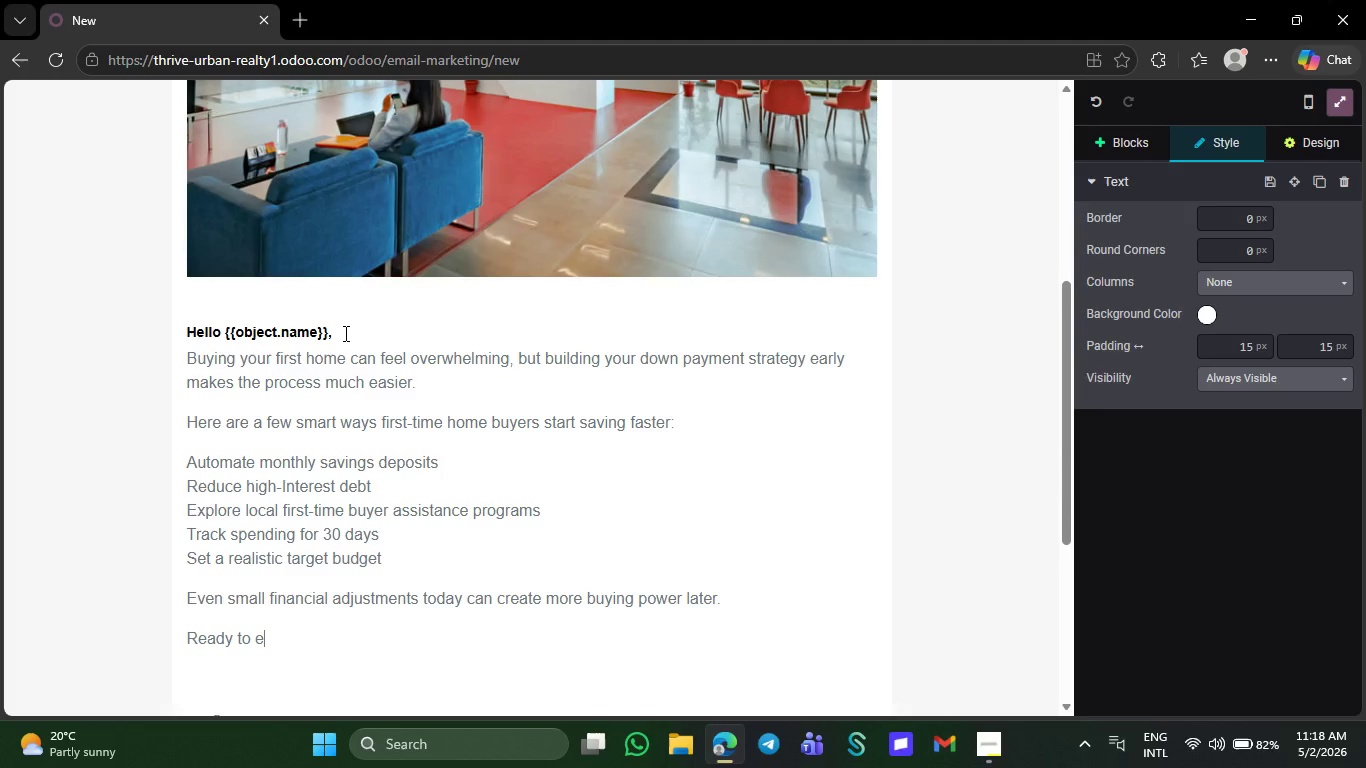 
type(xplore )
 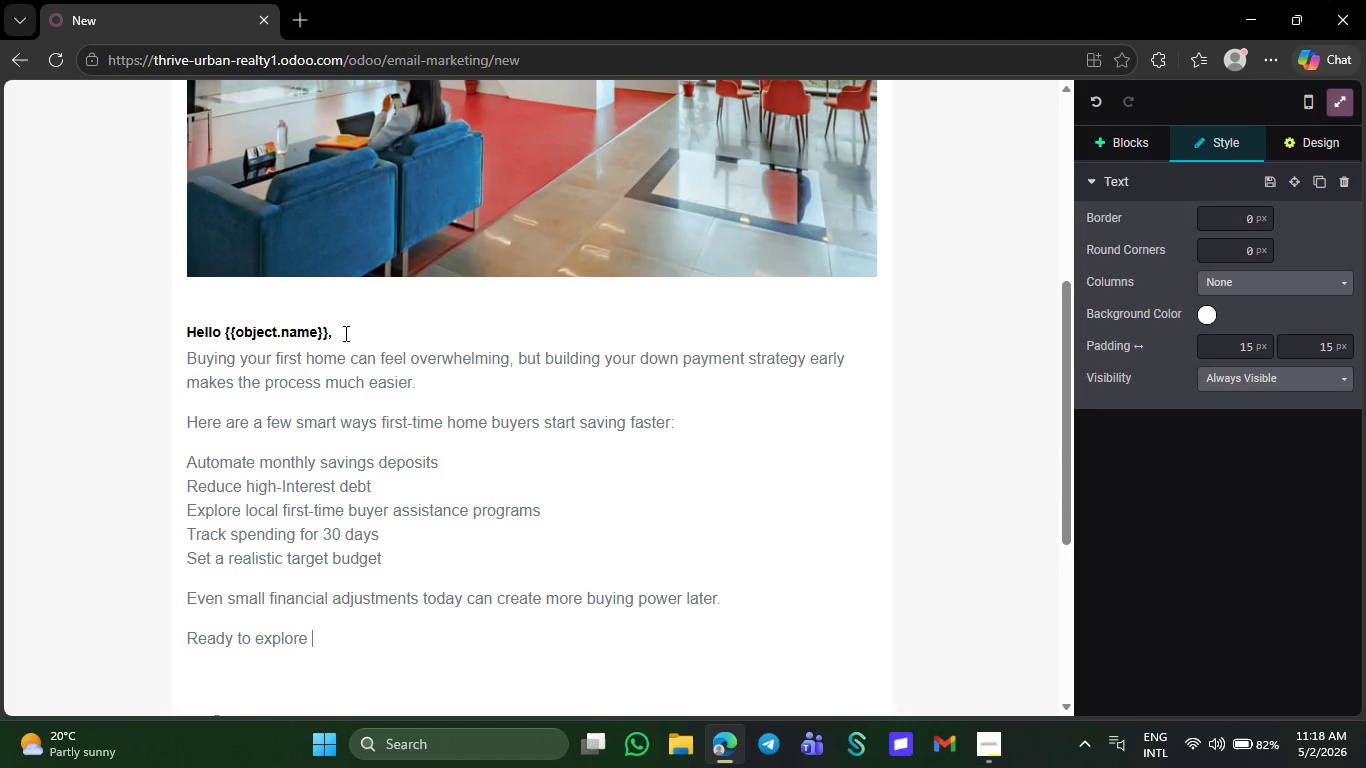 
type(what )
 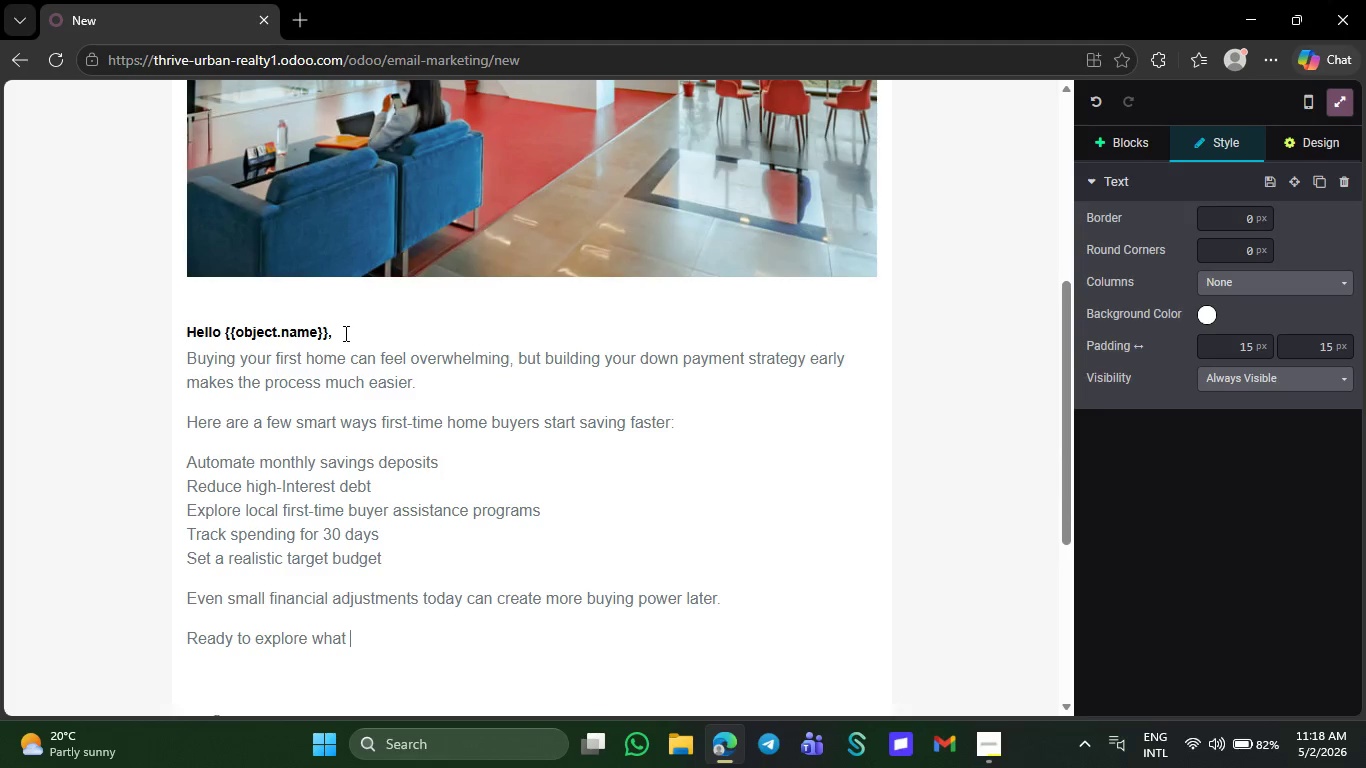 
type(ho)
 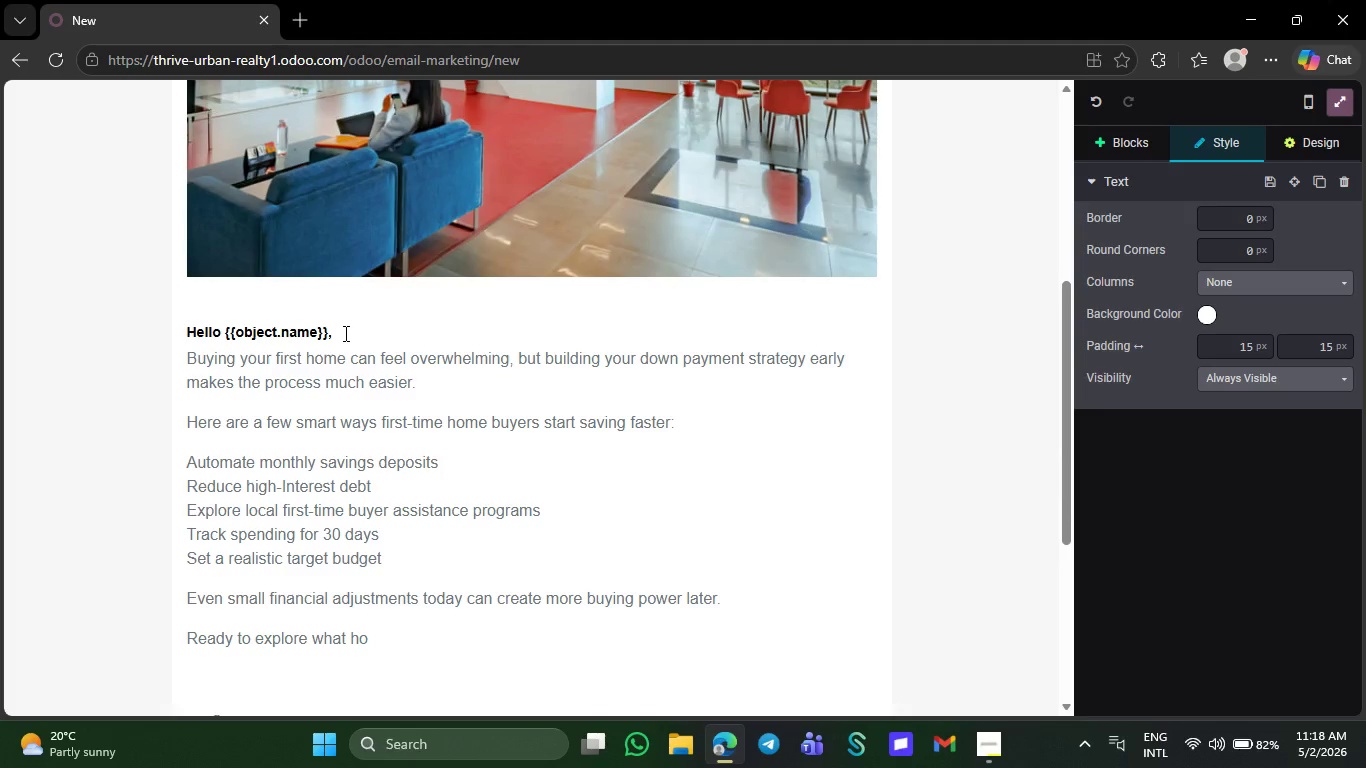 
wait(15.16)
 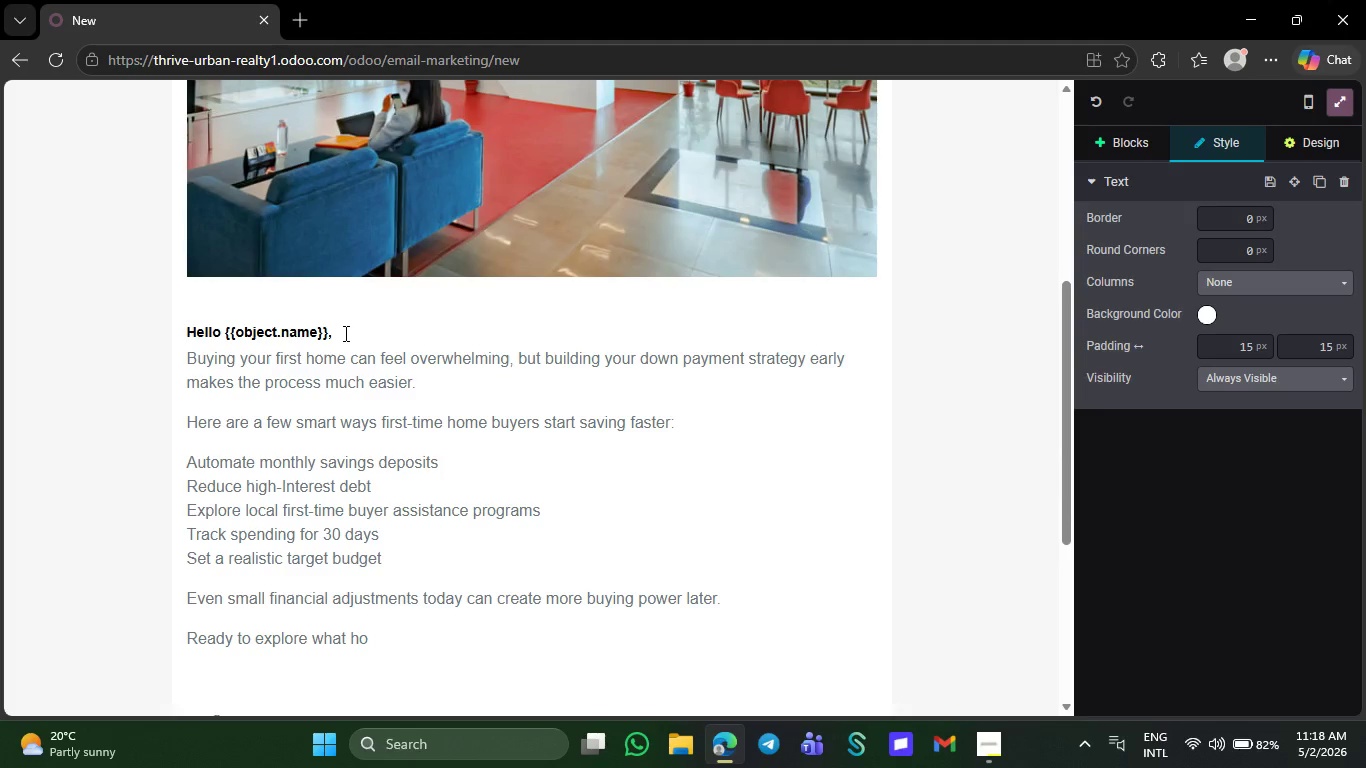 
type(mes )
 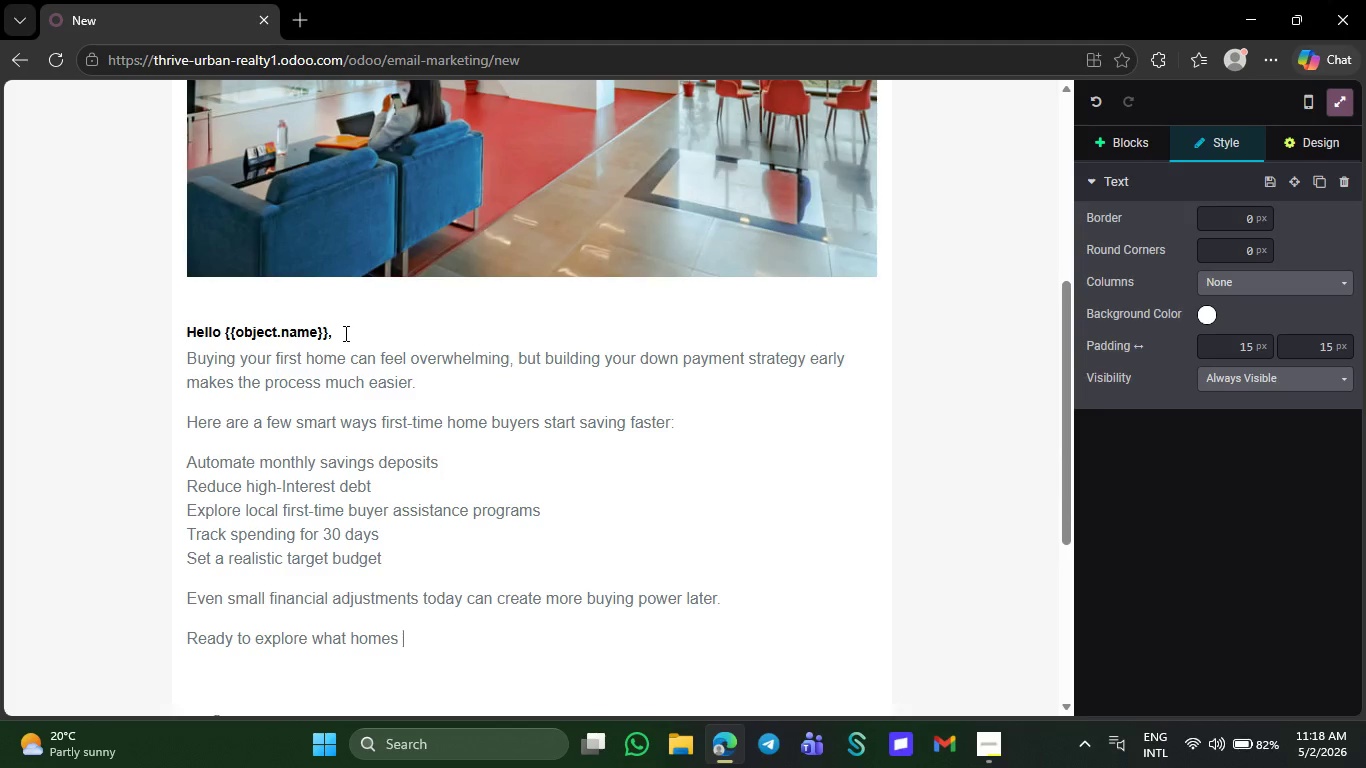 
type(ma)
 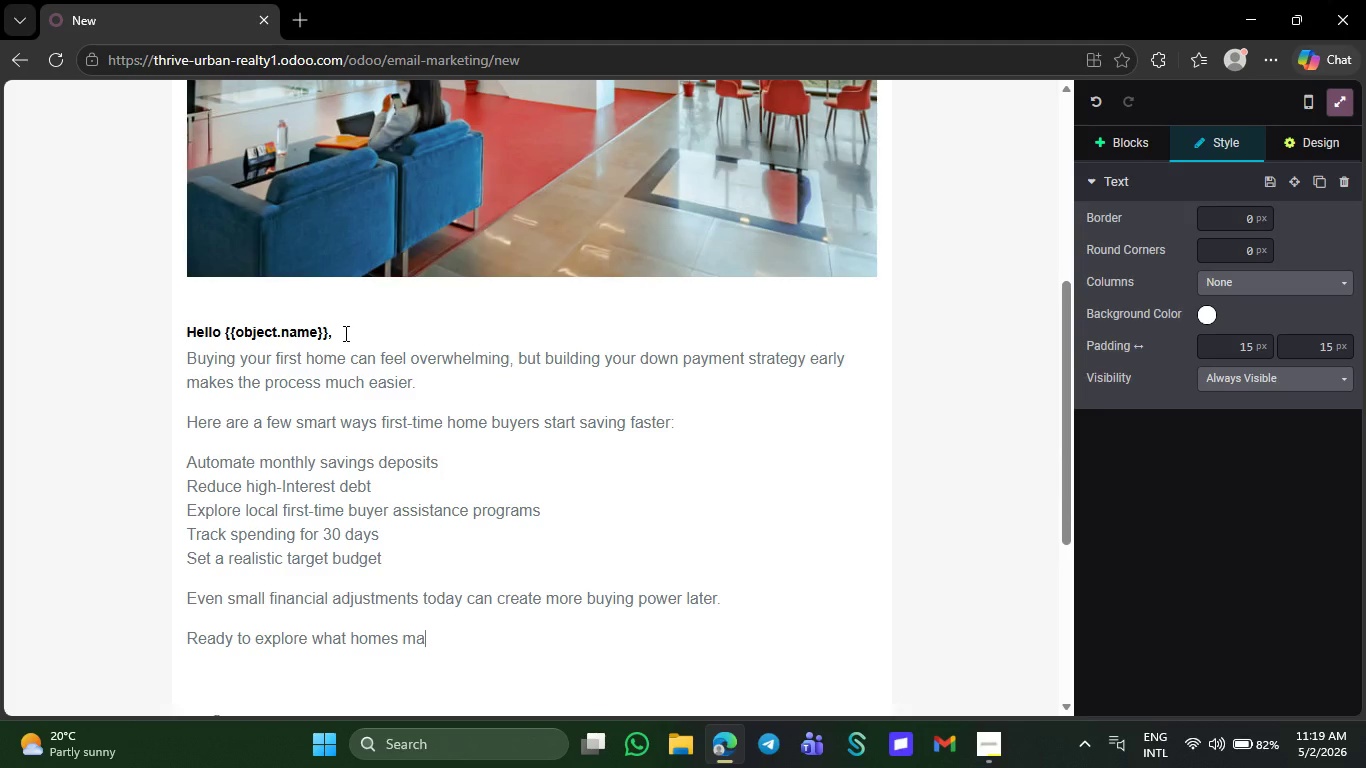 
key(Y)
 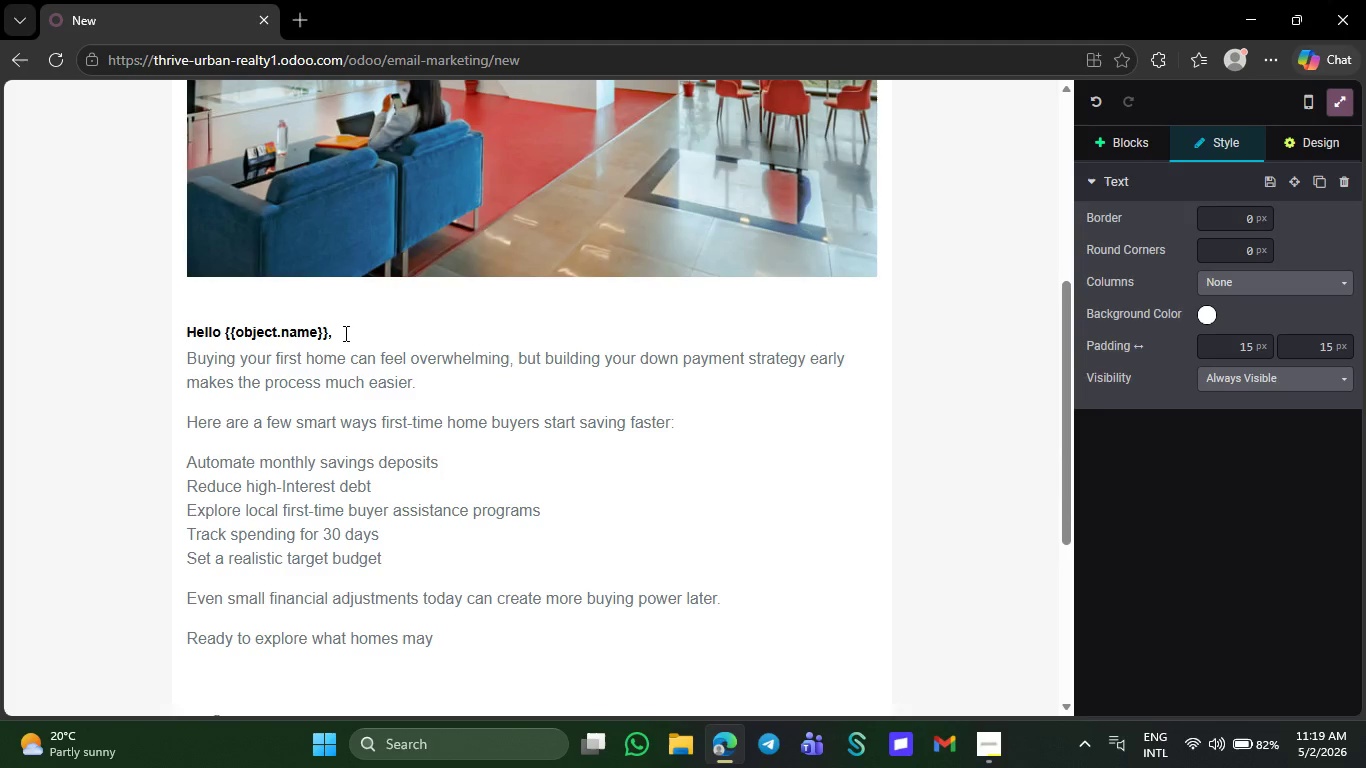 
key(Space)
 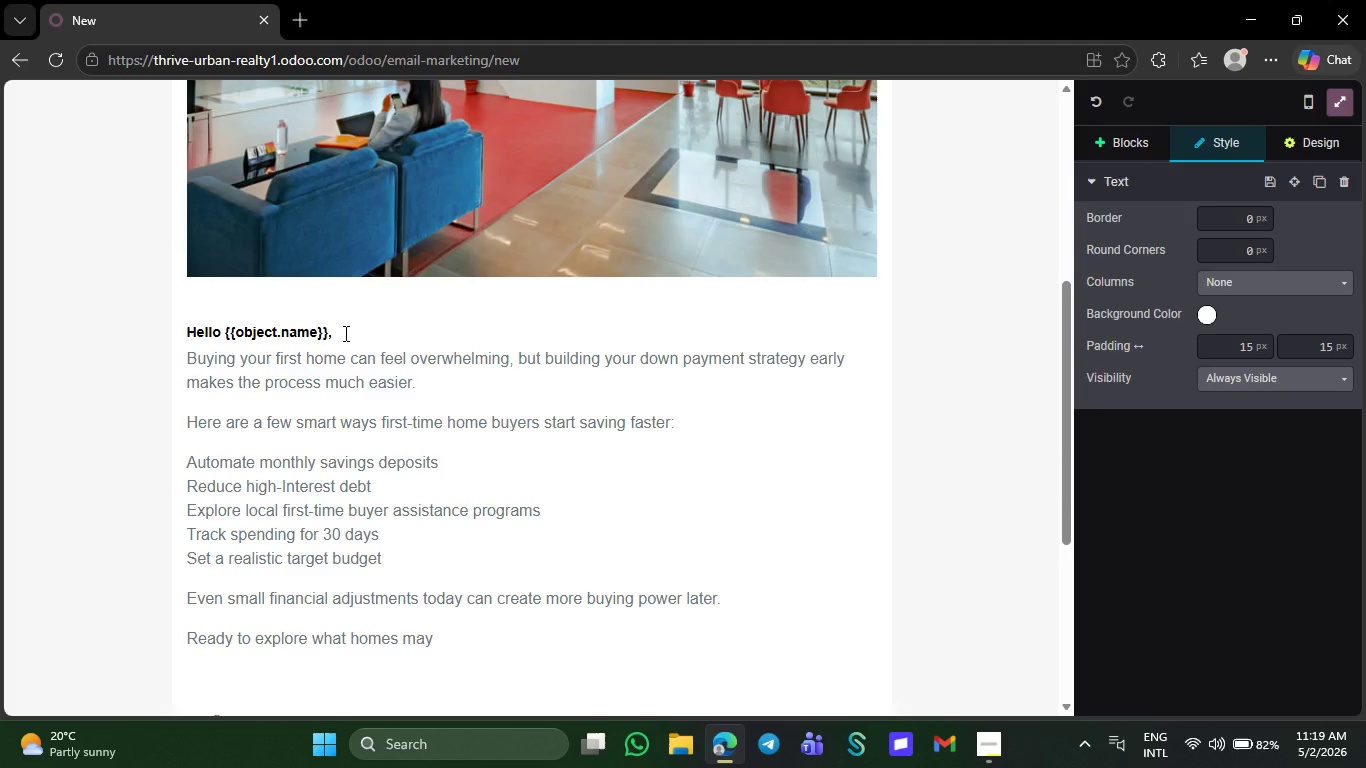 
key(F)
 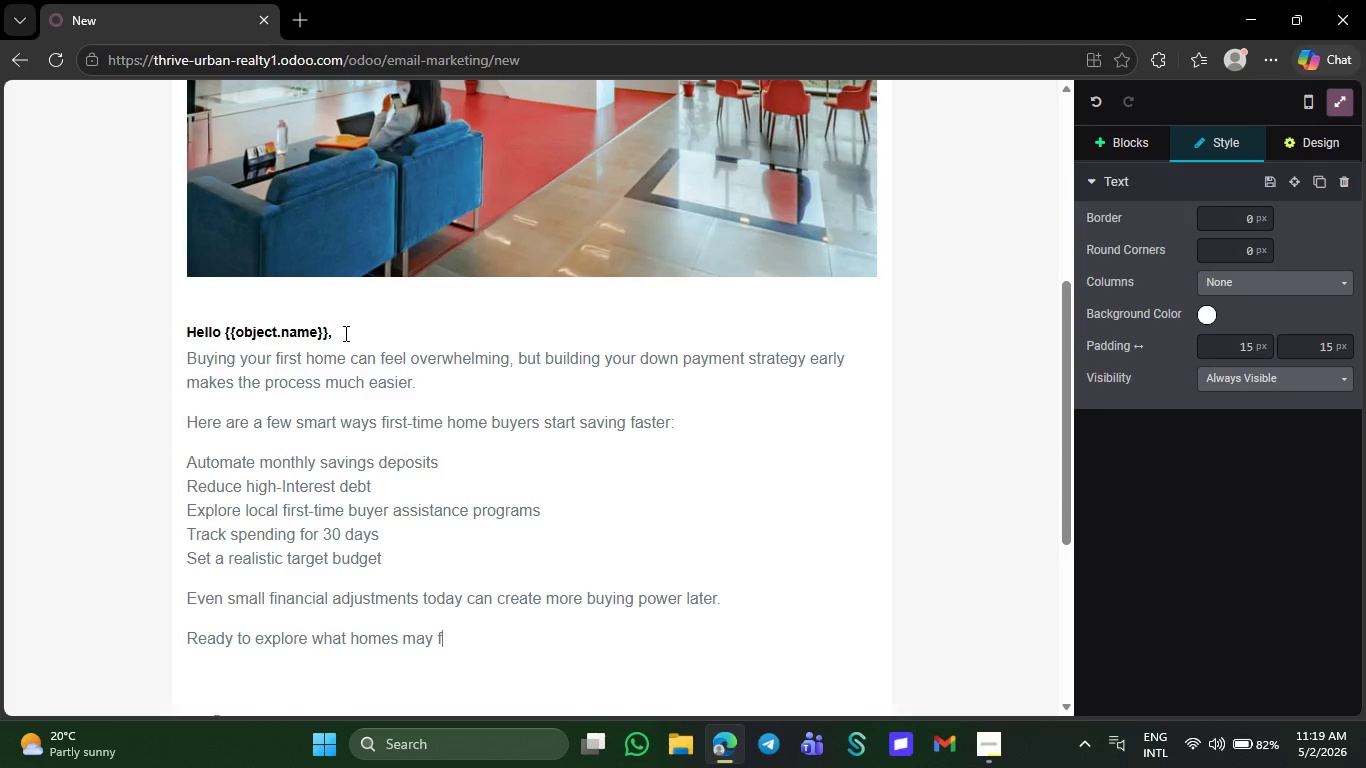 
type(it your)
 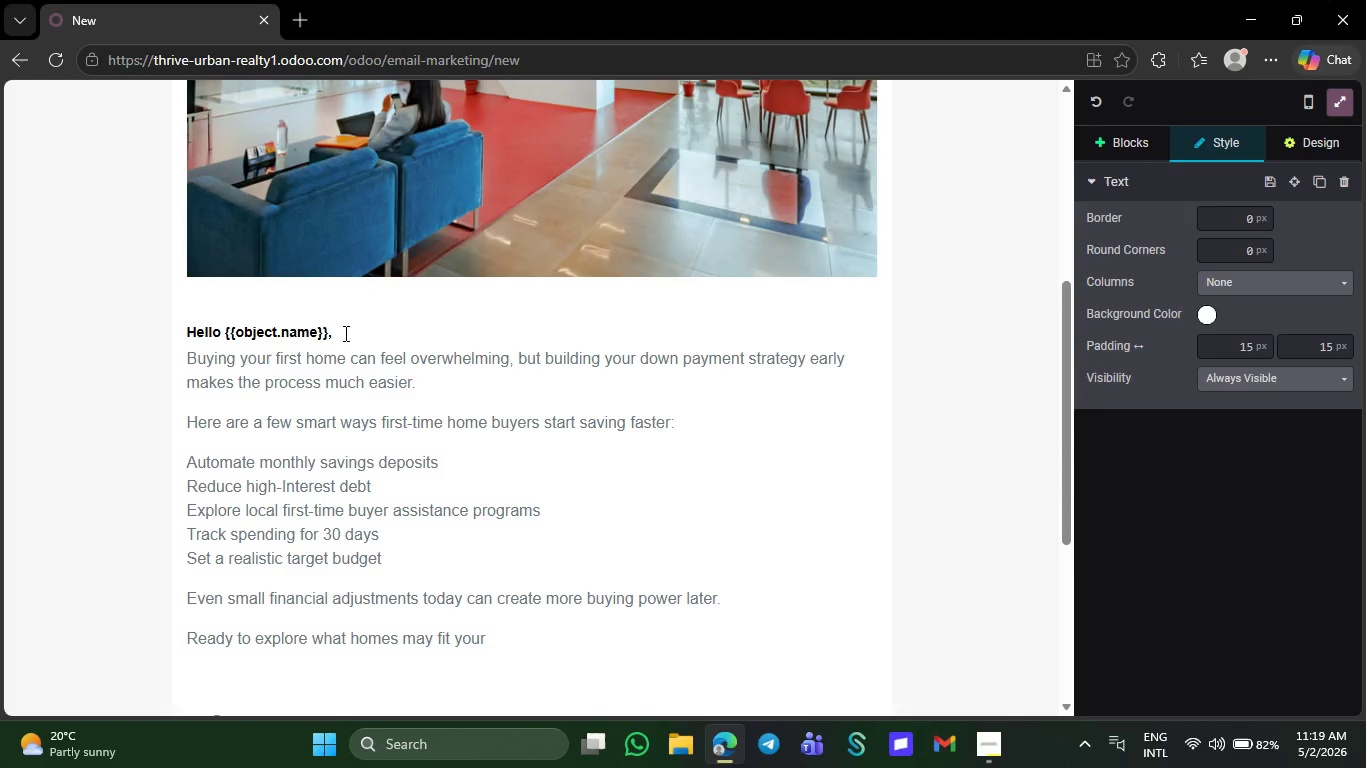 
wait(9.94)
 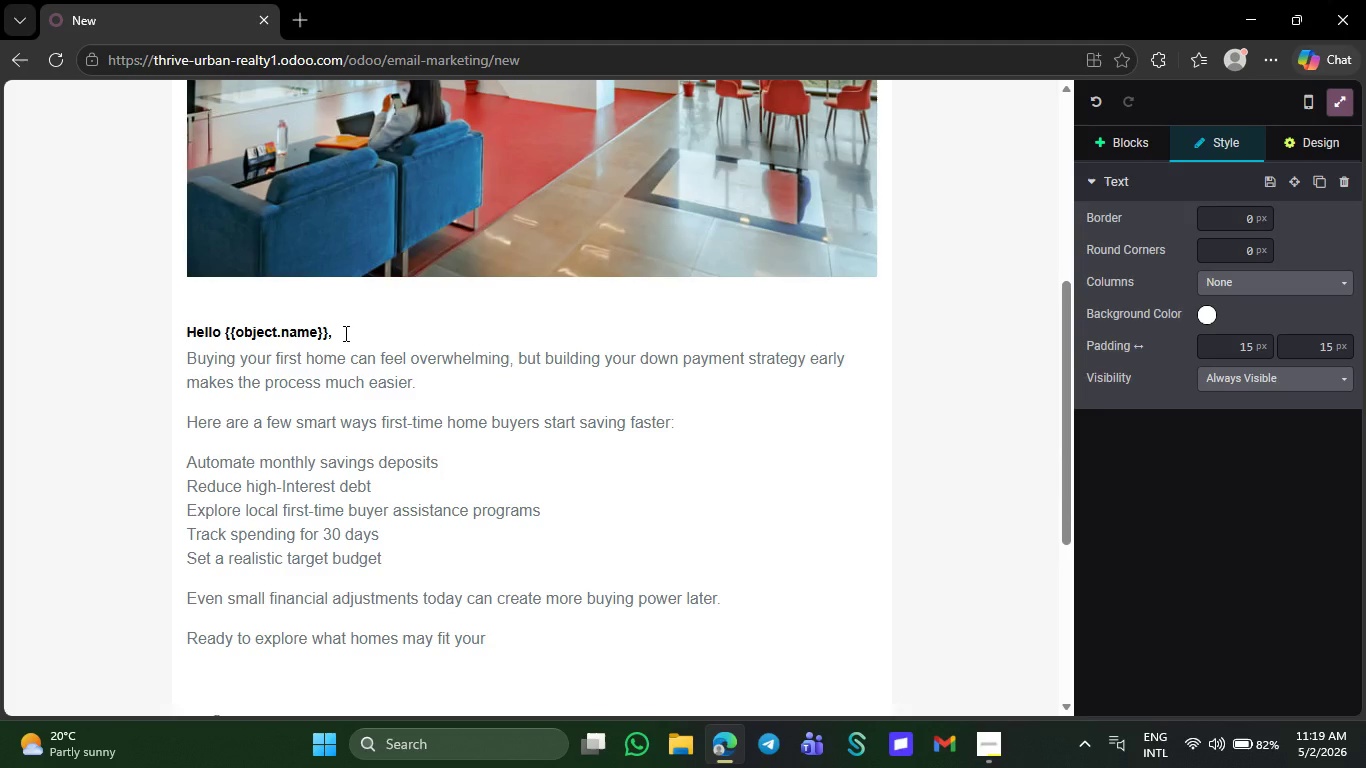 
type( future )
 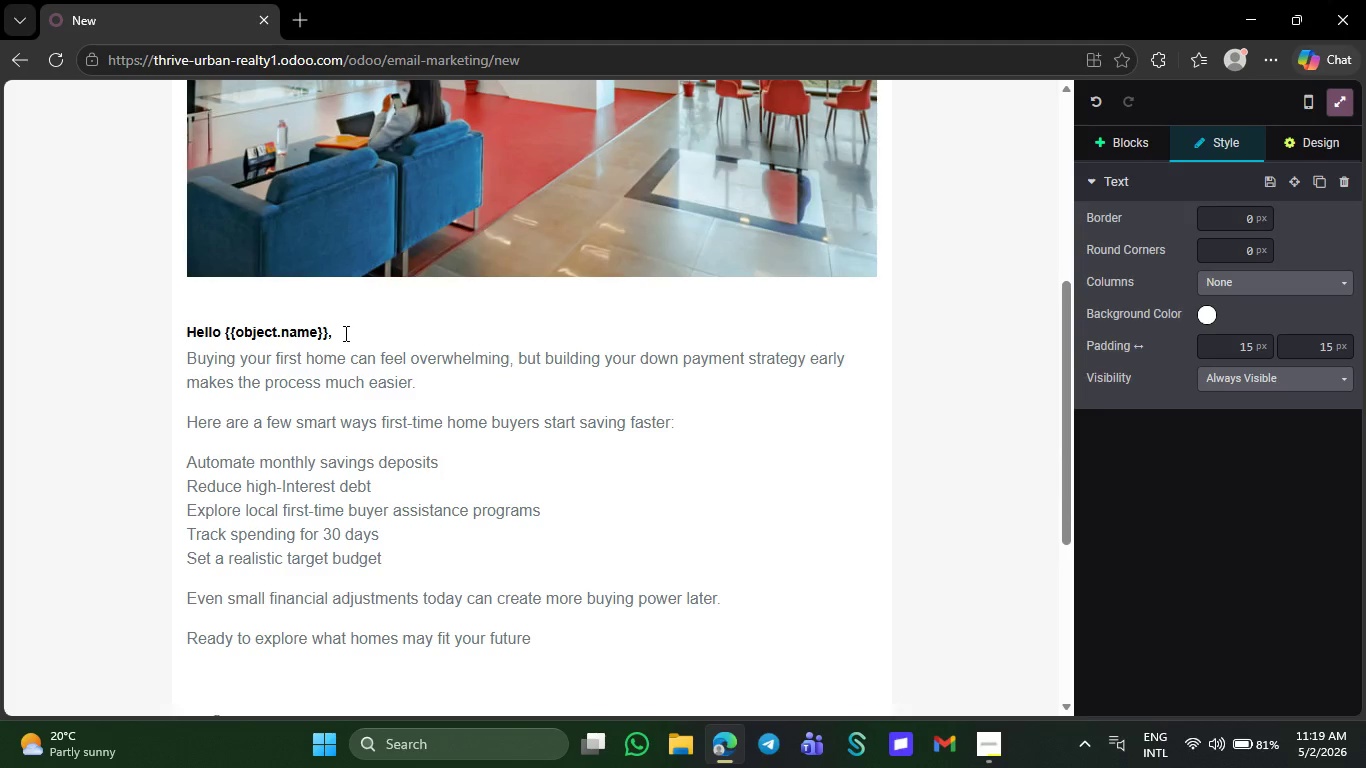 
type(budge)
 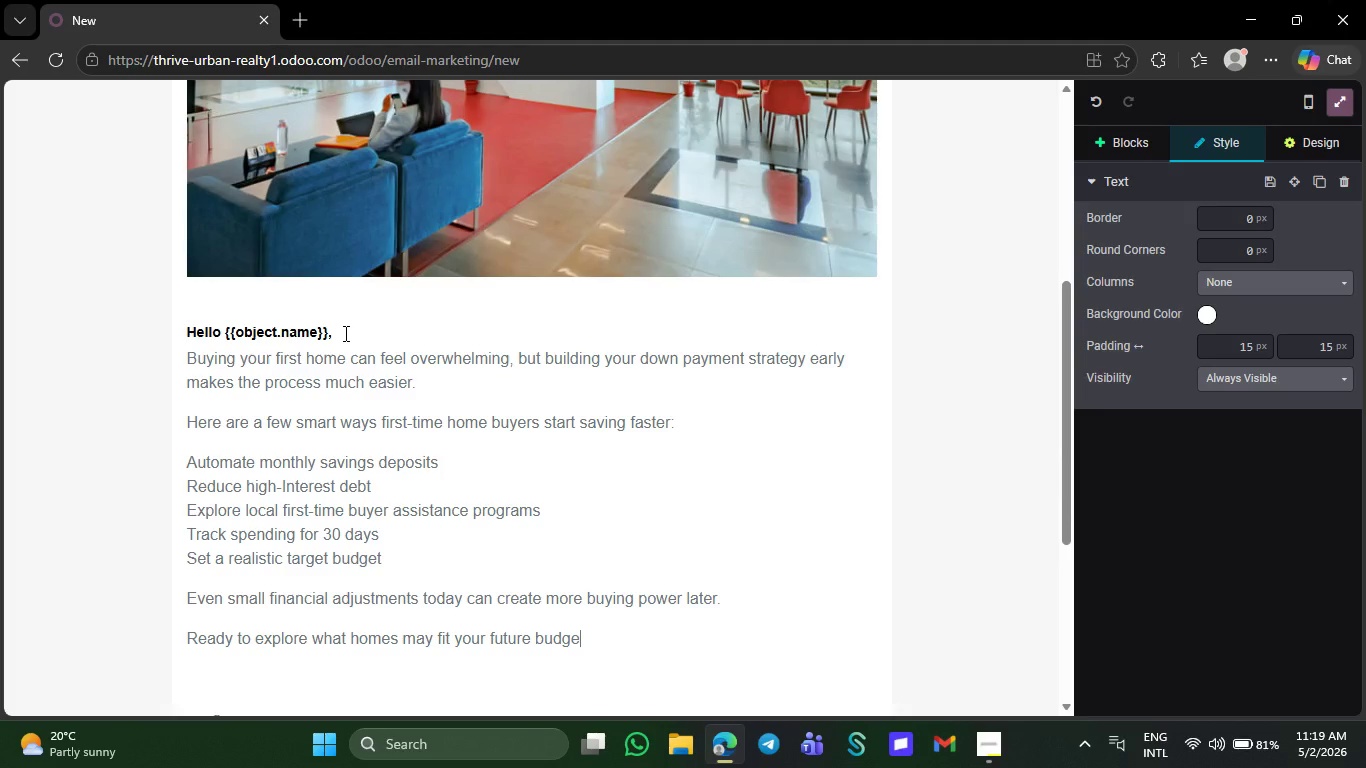 
key(T)
 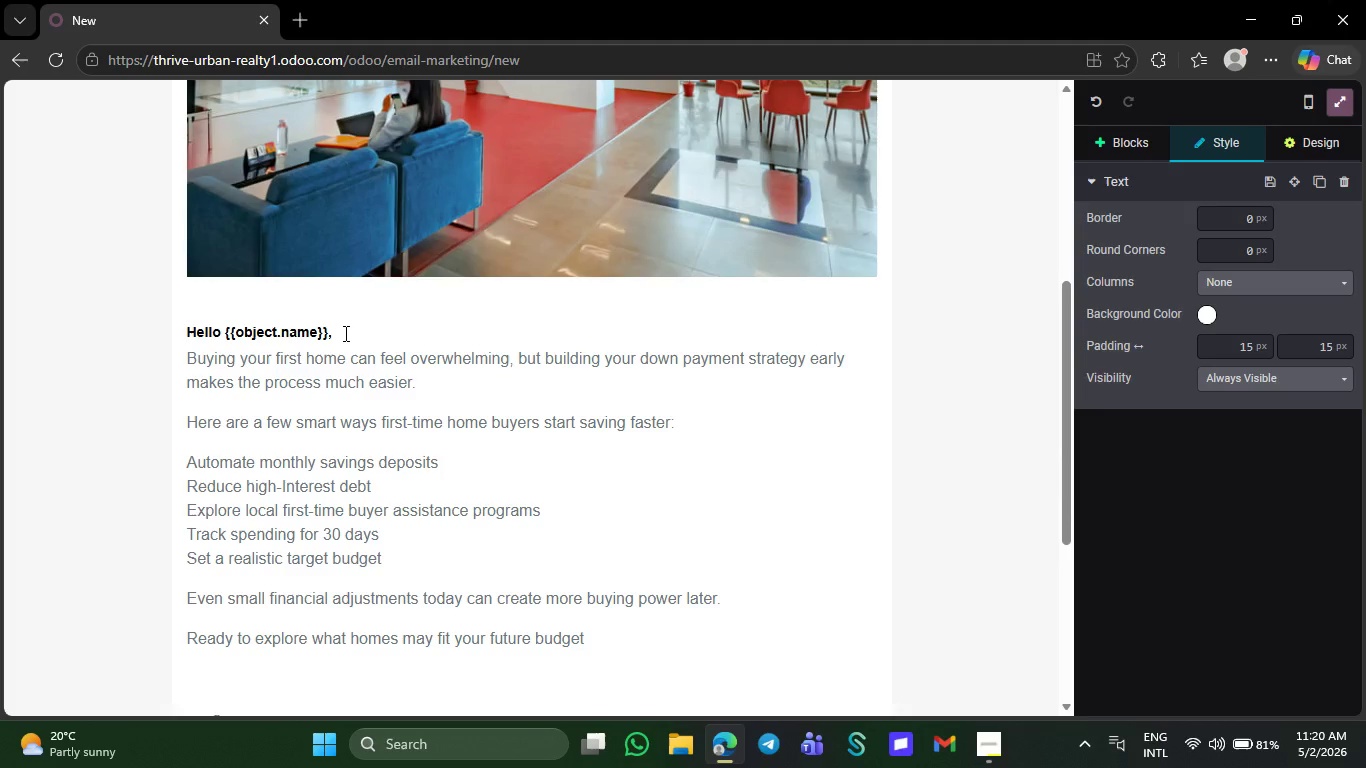 
key(Shift+ShiftRight)
 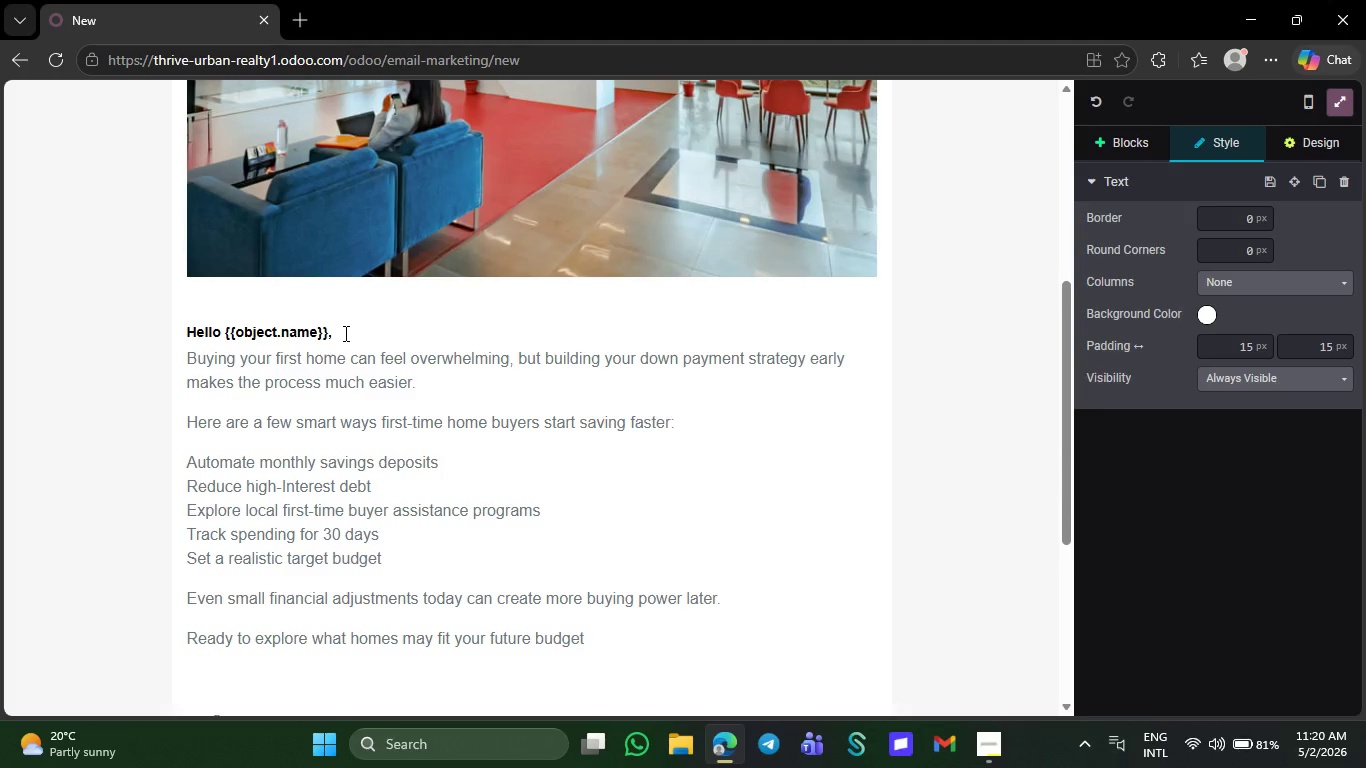 
key(Slash)
 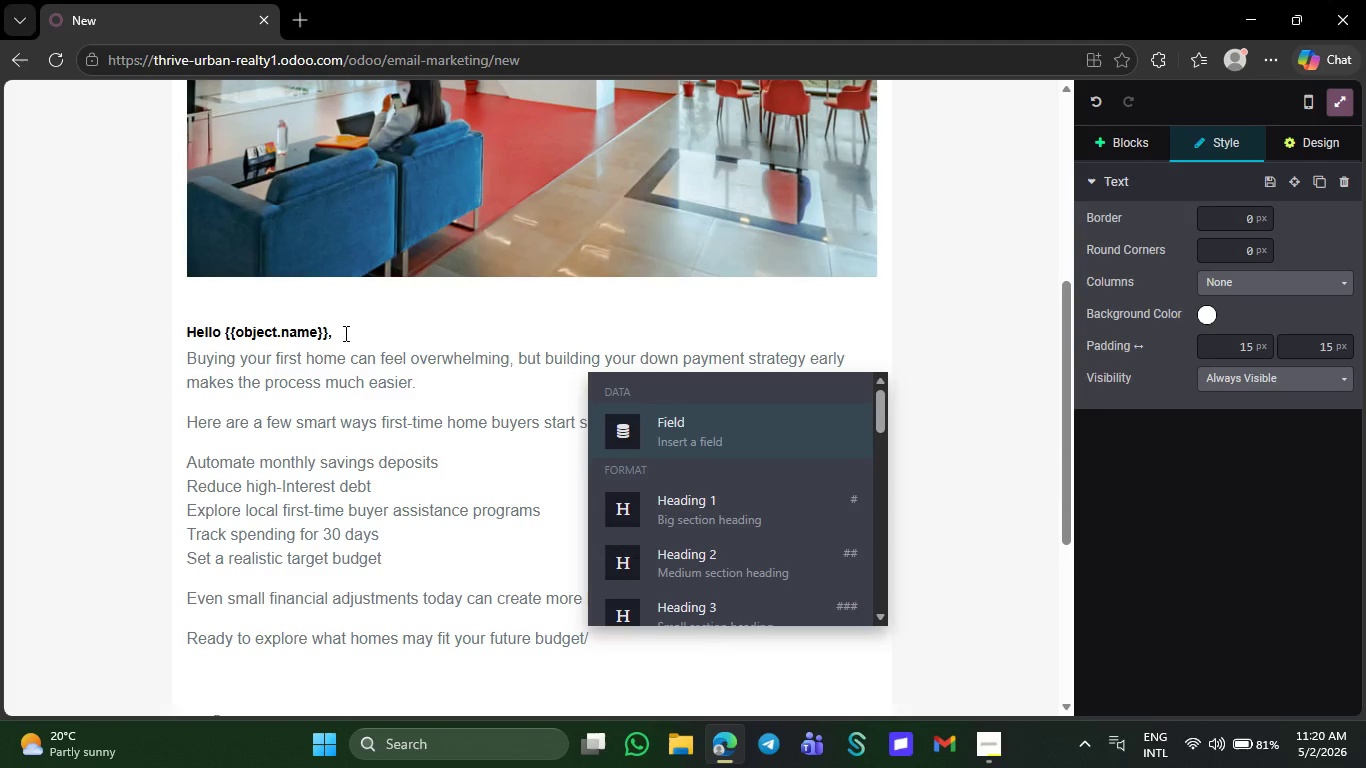 
mouse_move([417, 407])
 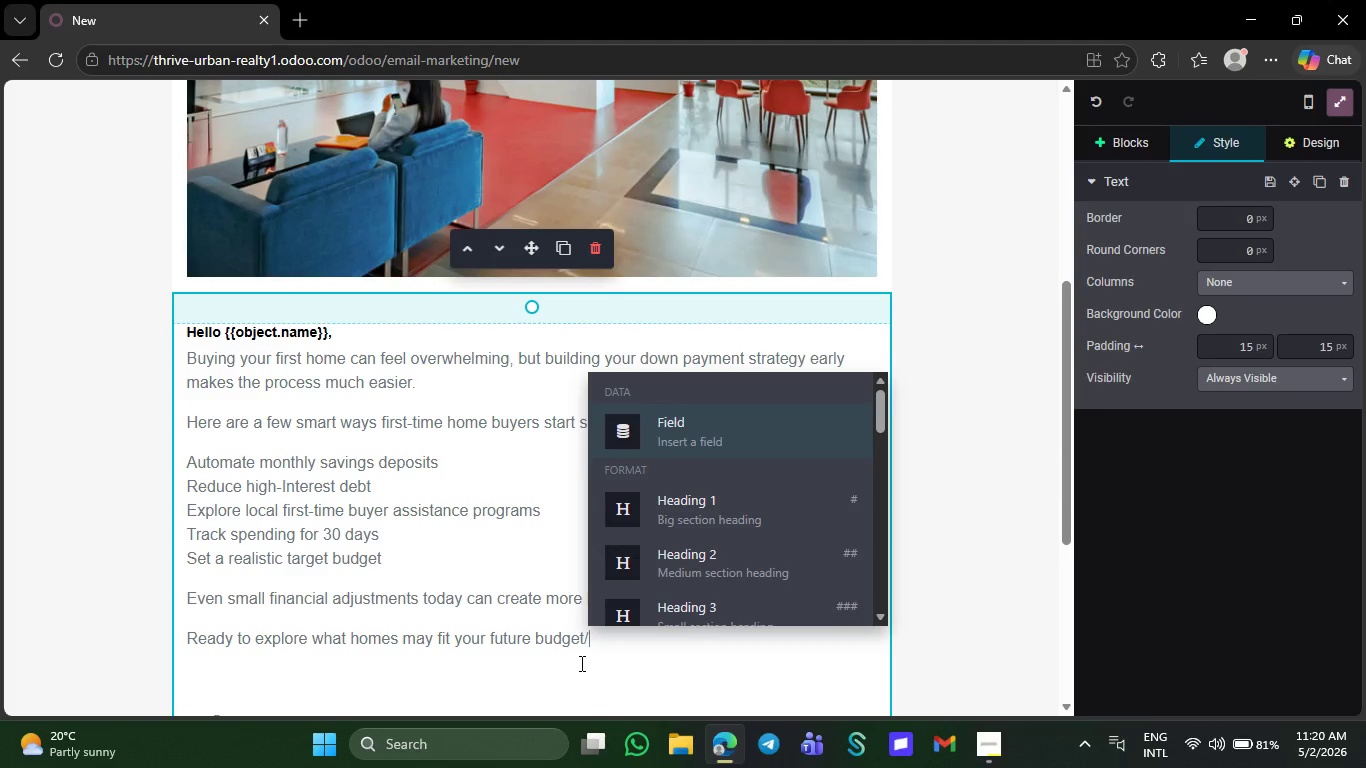 
key(Backspace)
 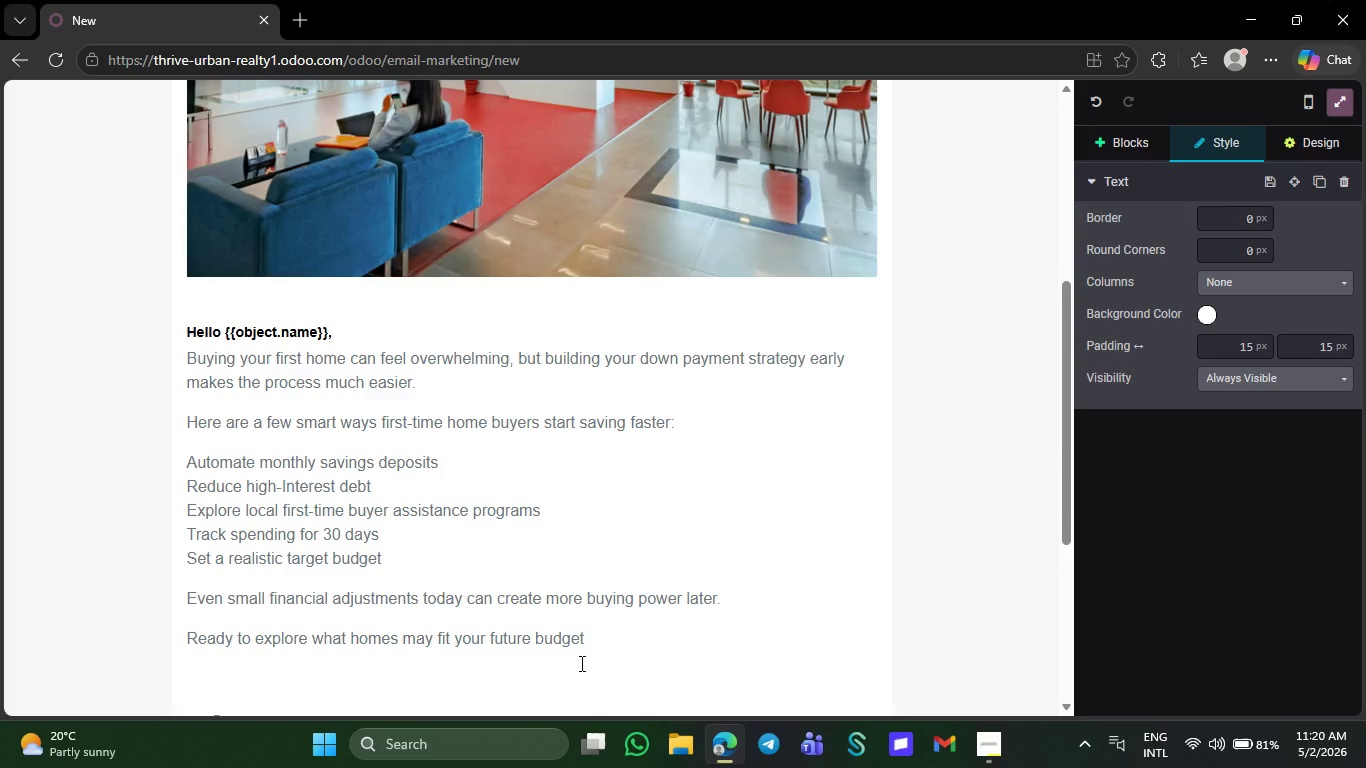 
key(Slash)
 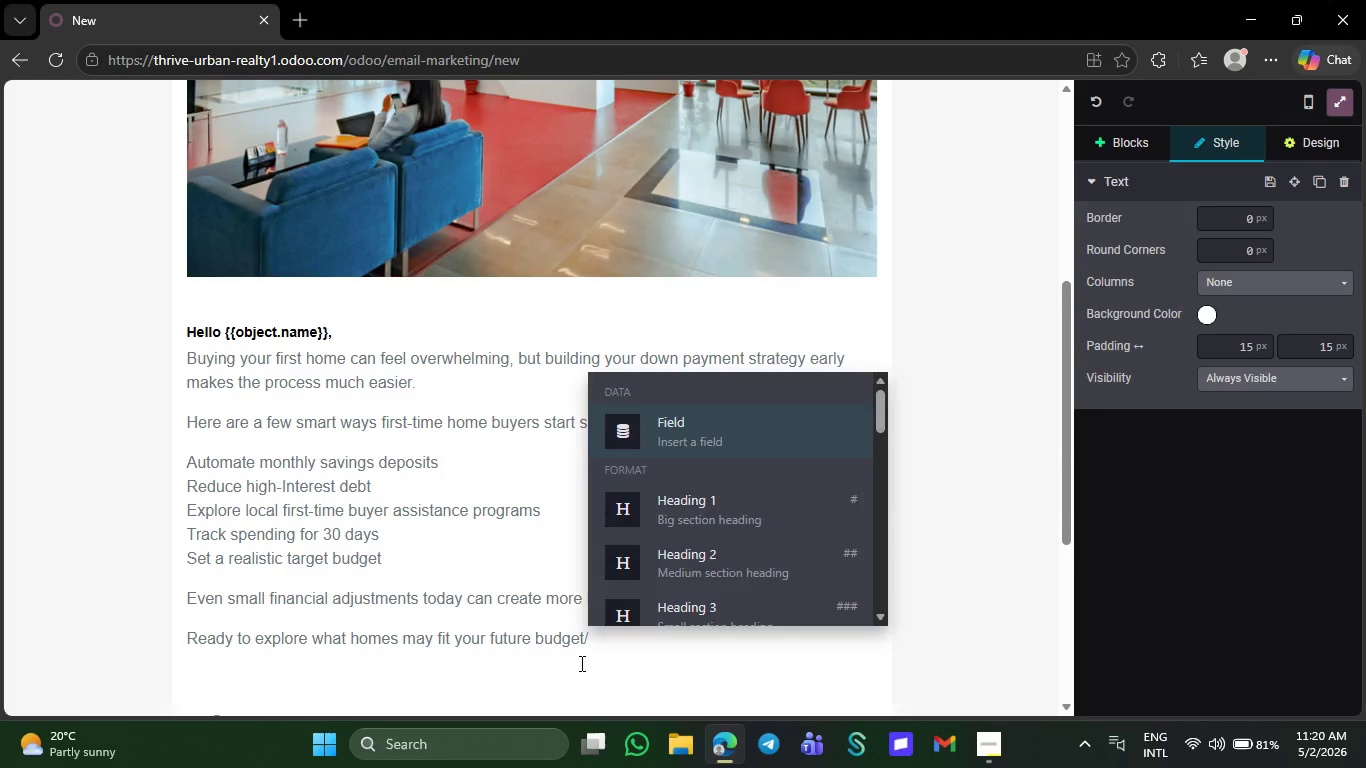 
key(Backspace)
 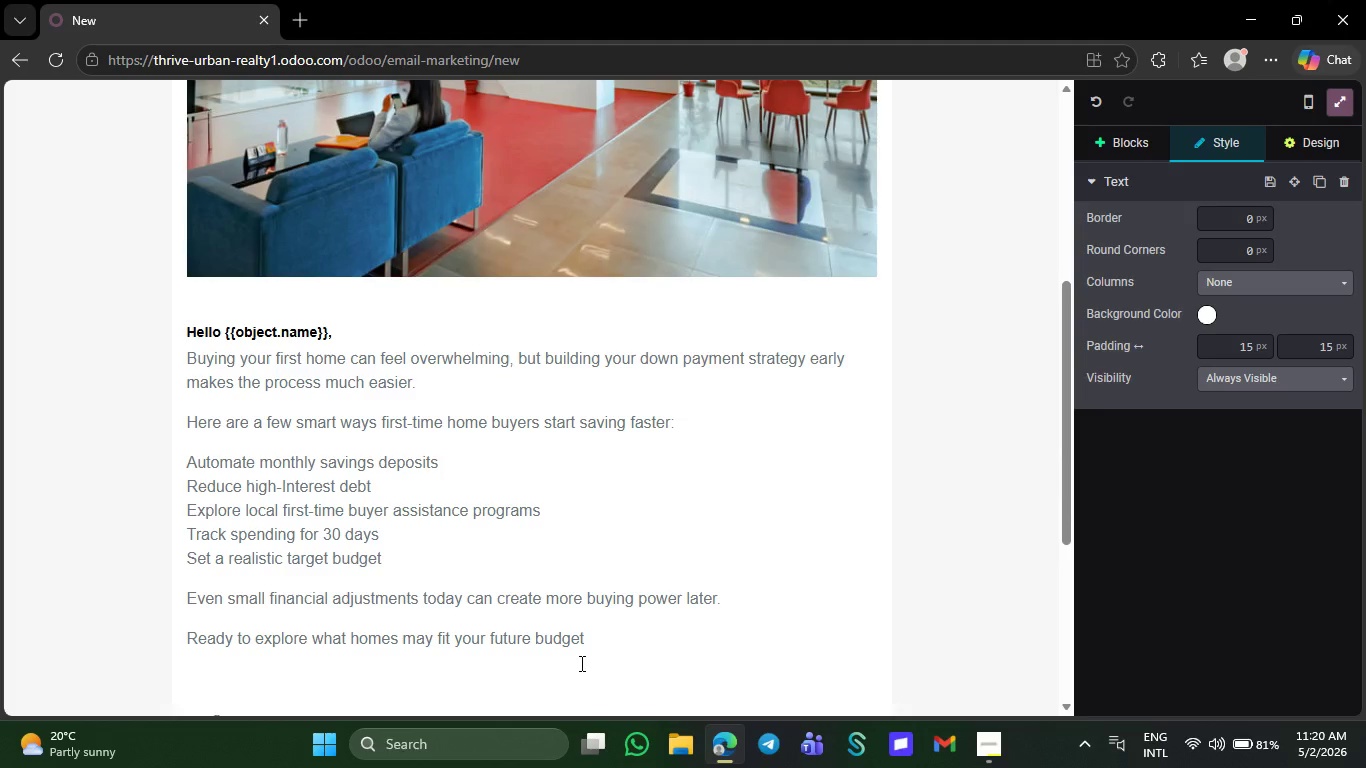 
key(Shift+ShiftRight)
 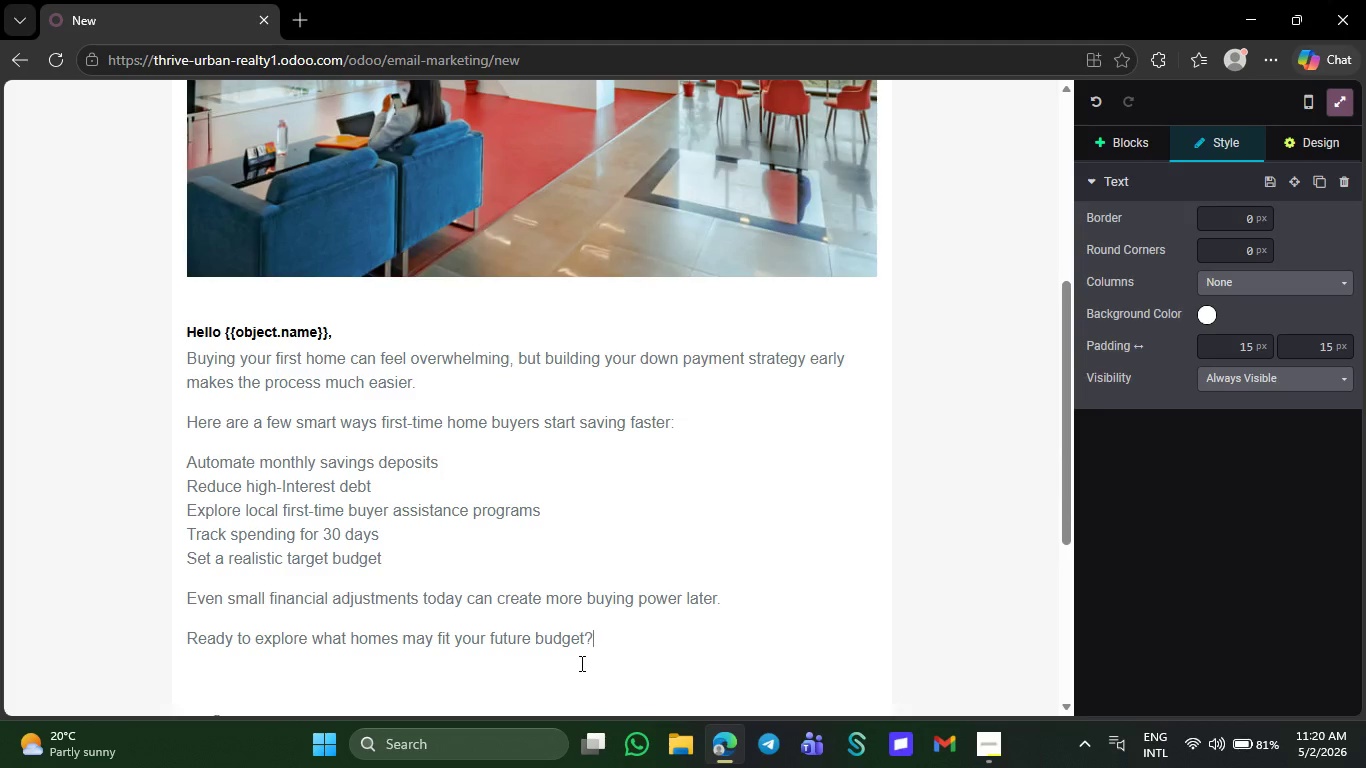 
key(Shift+Slash)
 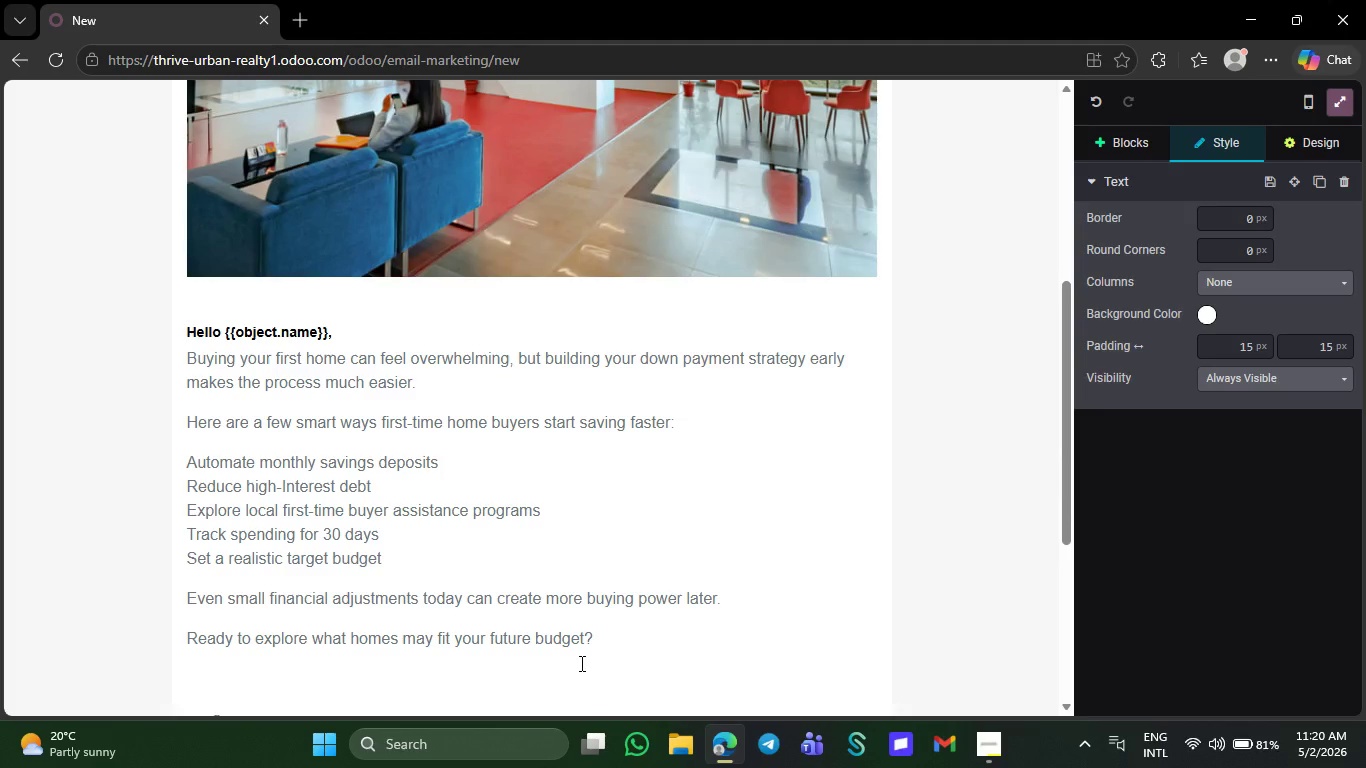 
key(NumpadEnter)
 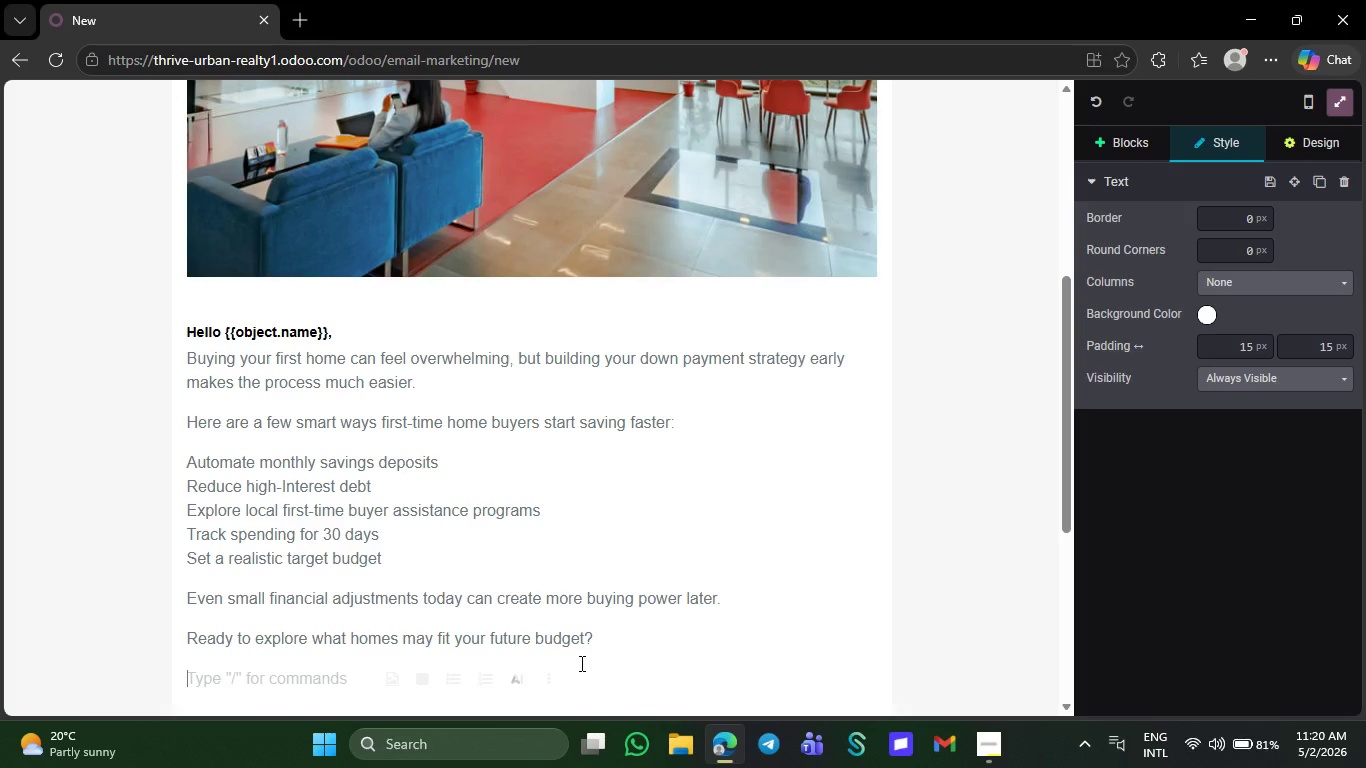 
wait(5.83)
 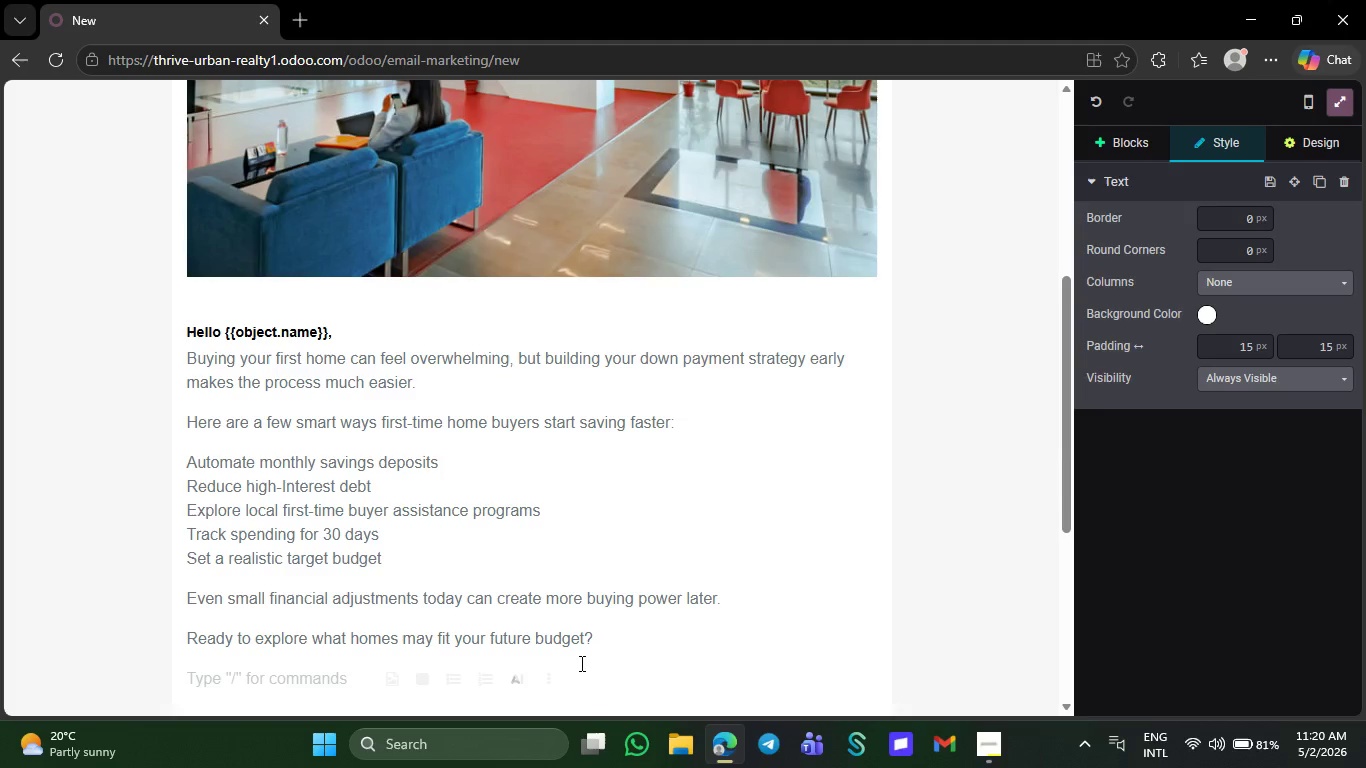 
type(Best reg)
 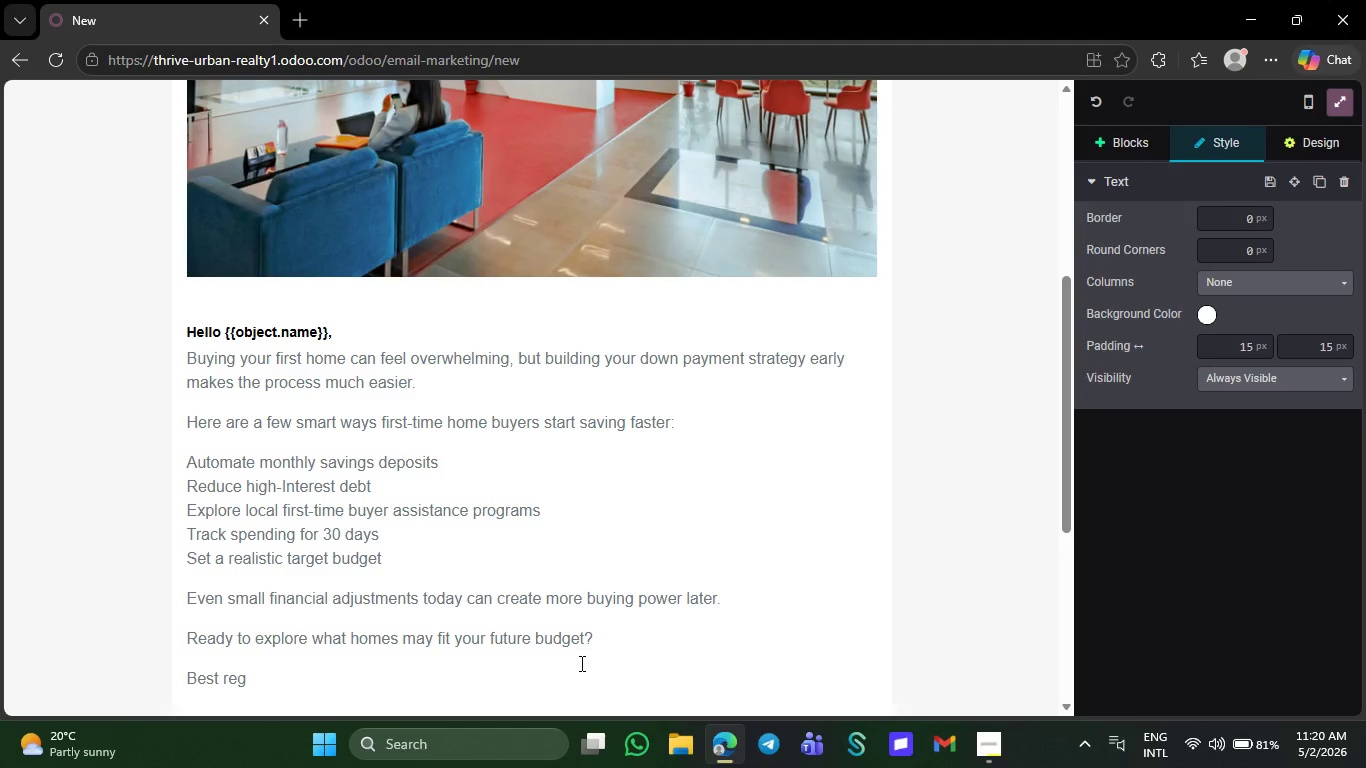 
type(ards)
 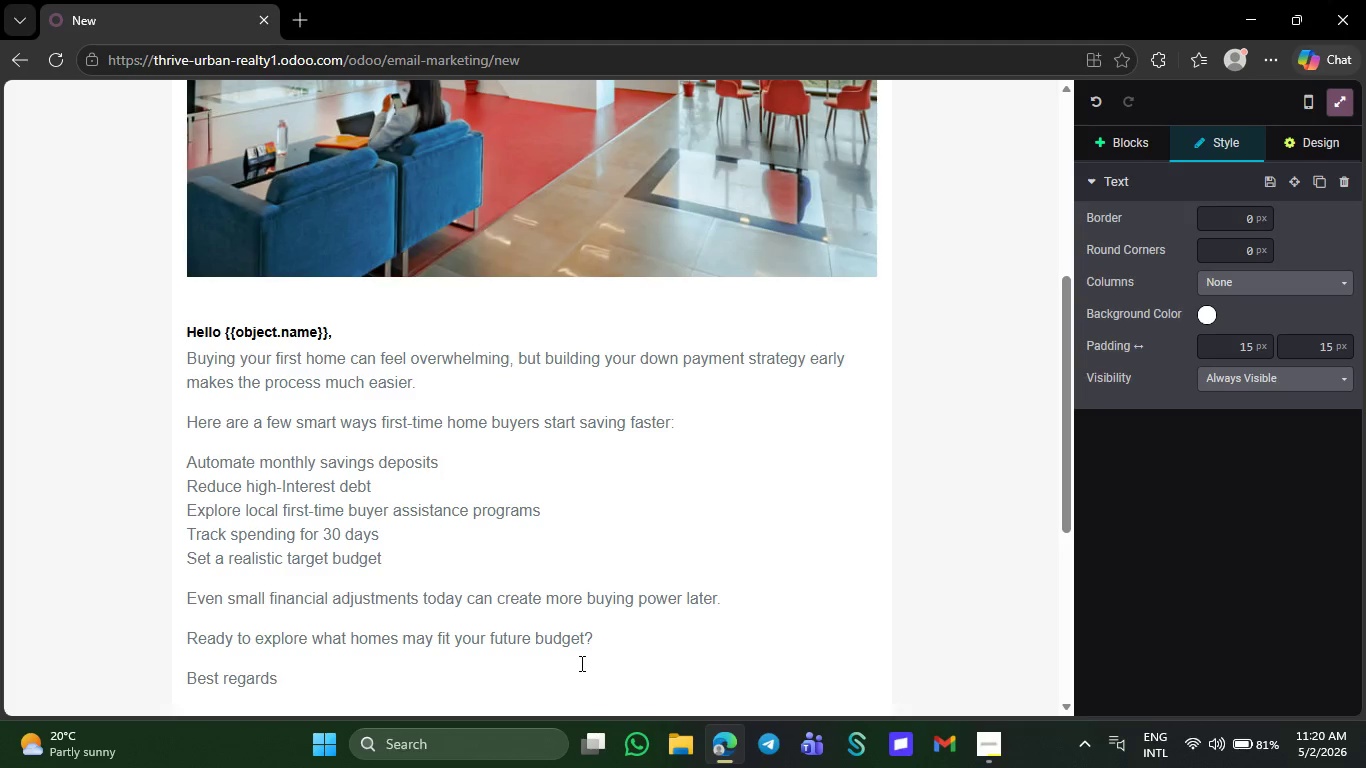 
wait(20.47)
 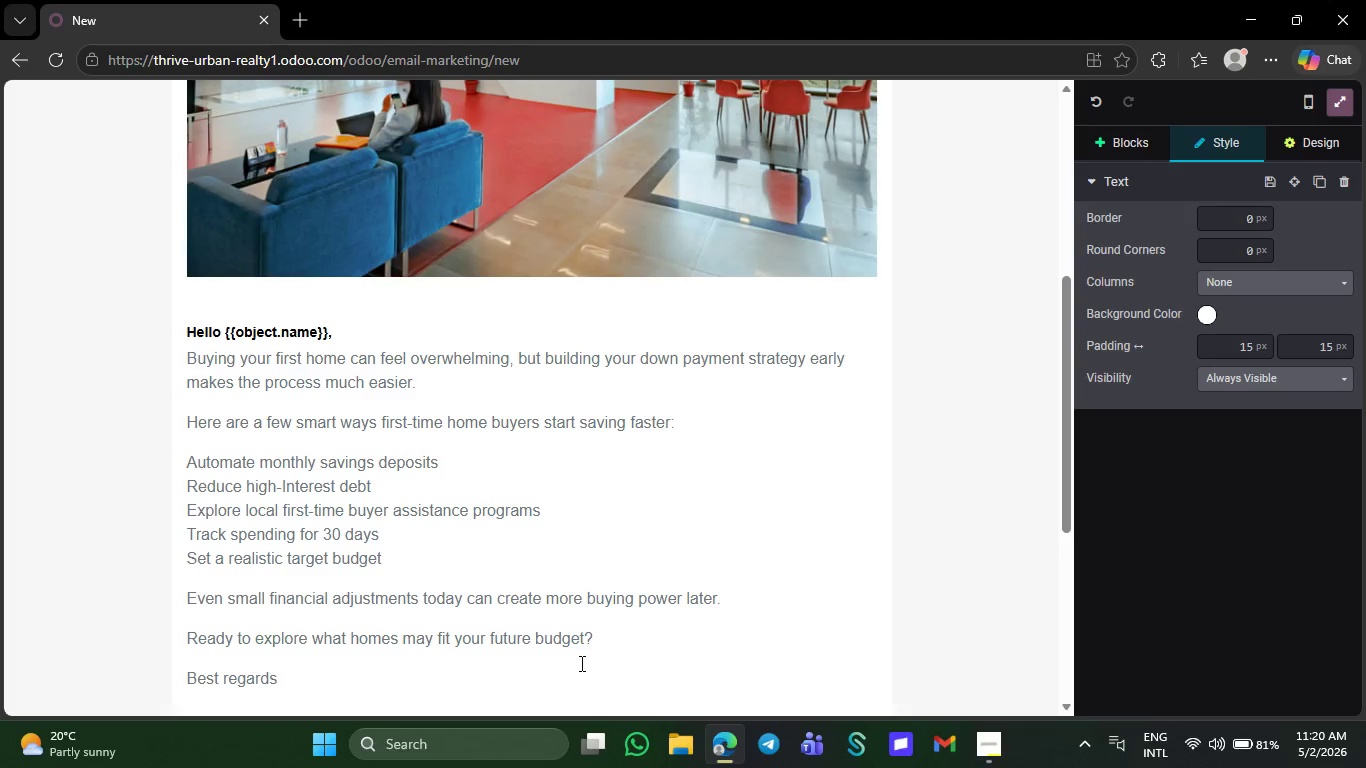 
left_click_drag(start_coordinate=[379, 552], to_coordinate=[165, 448])
 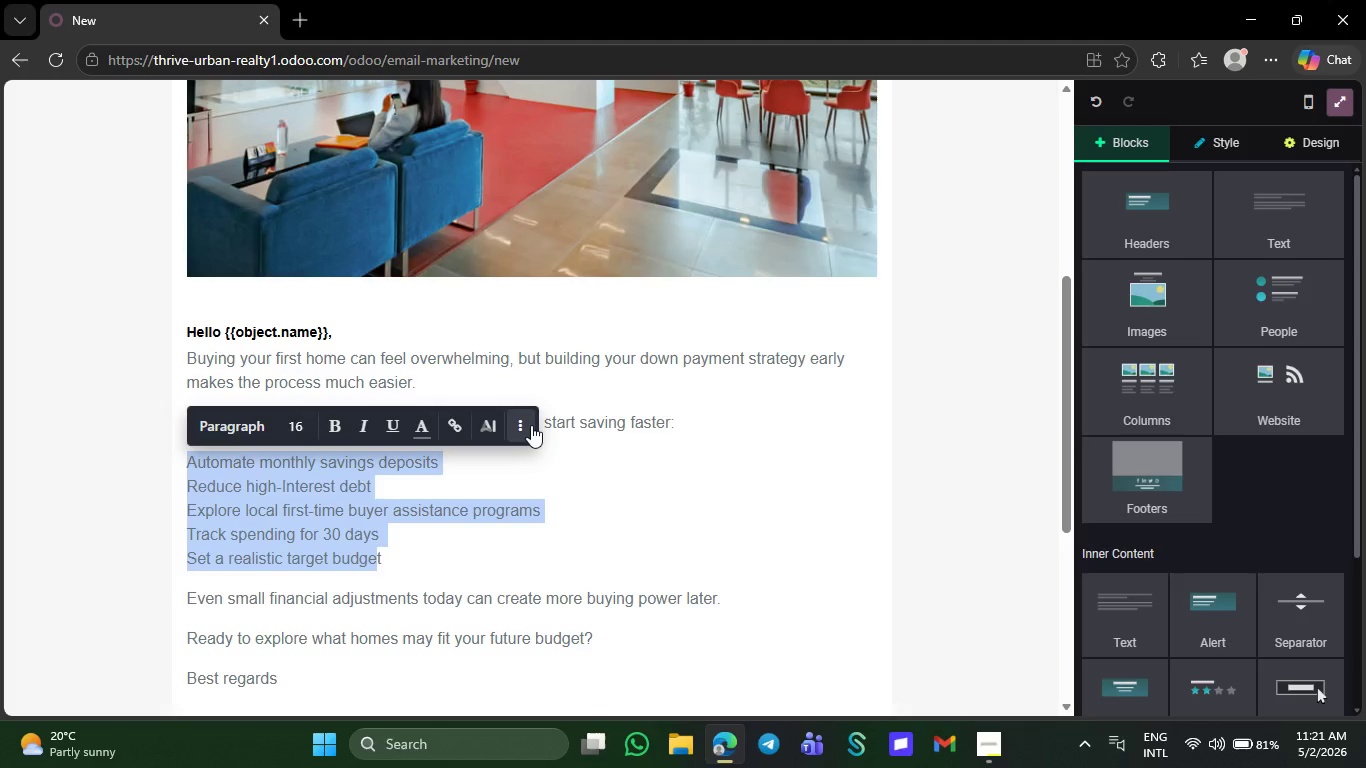 
left_click([531, 425])
 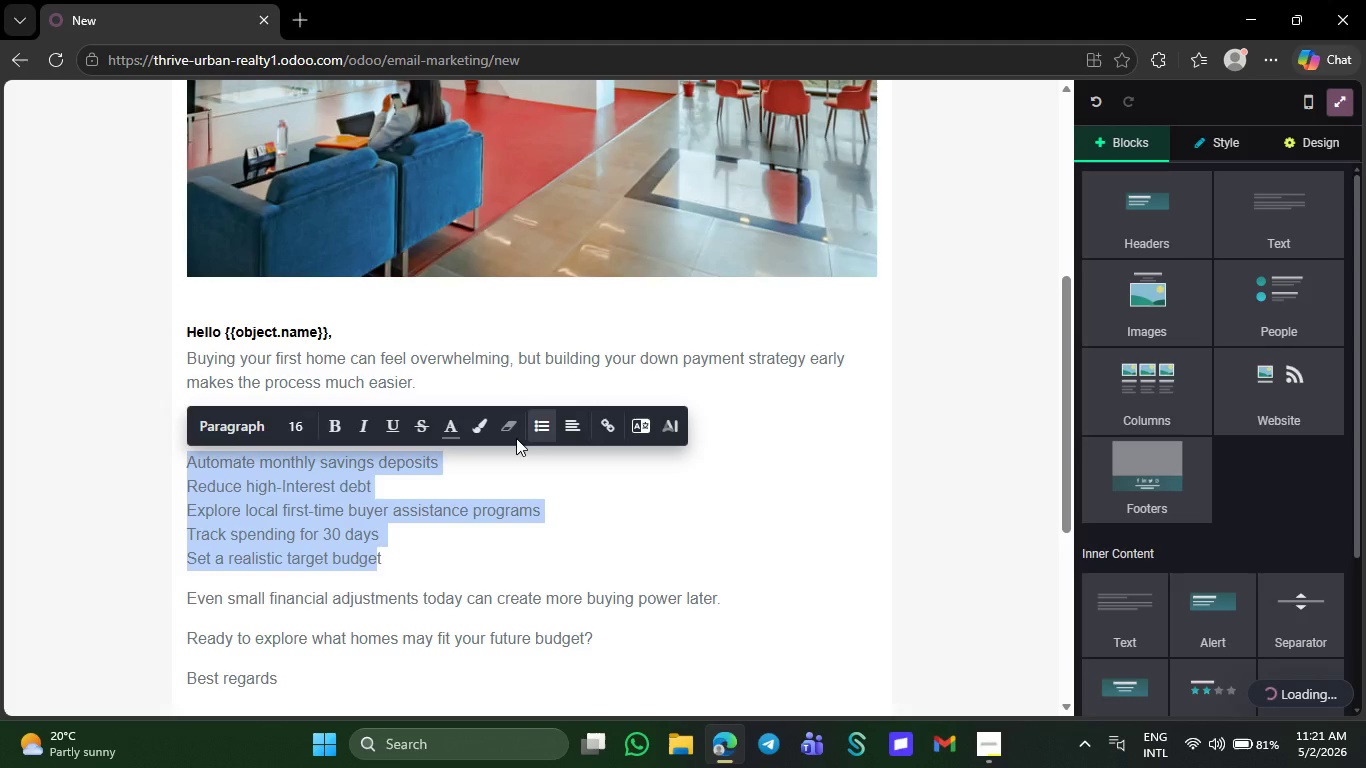 
left_click([543, 430])
 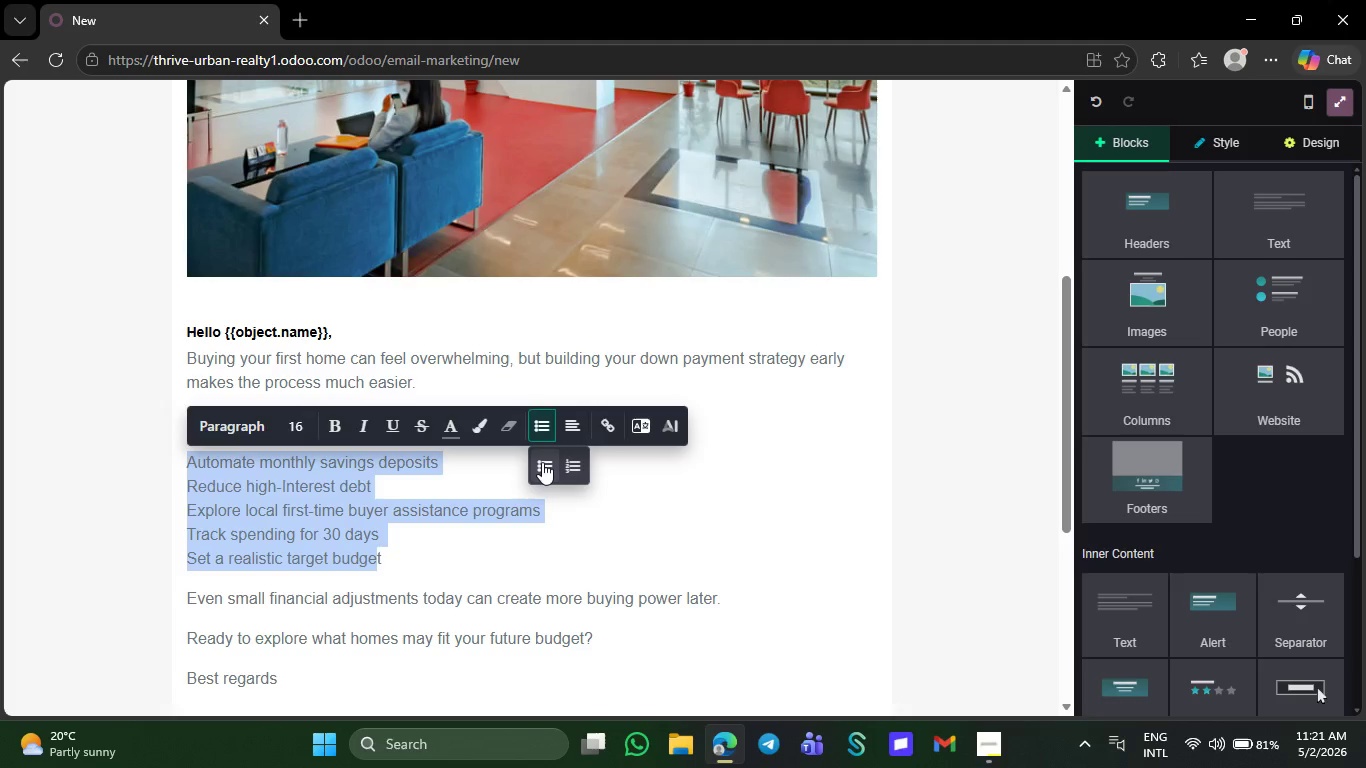 
left_click([542, 462])
 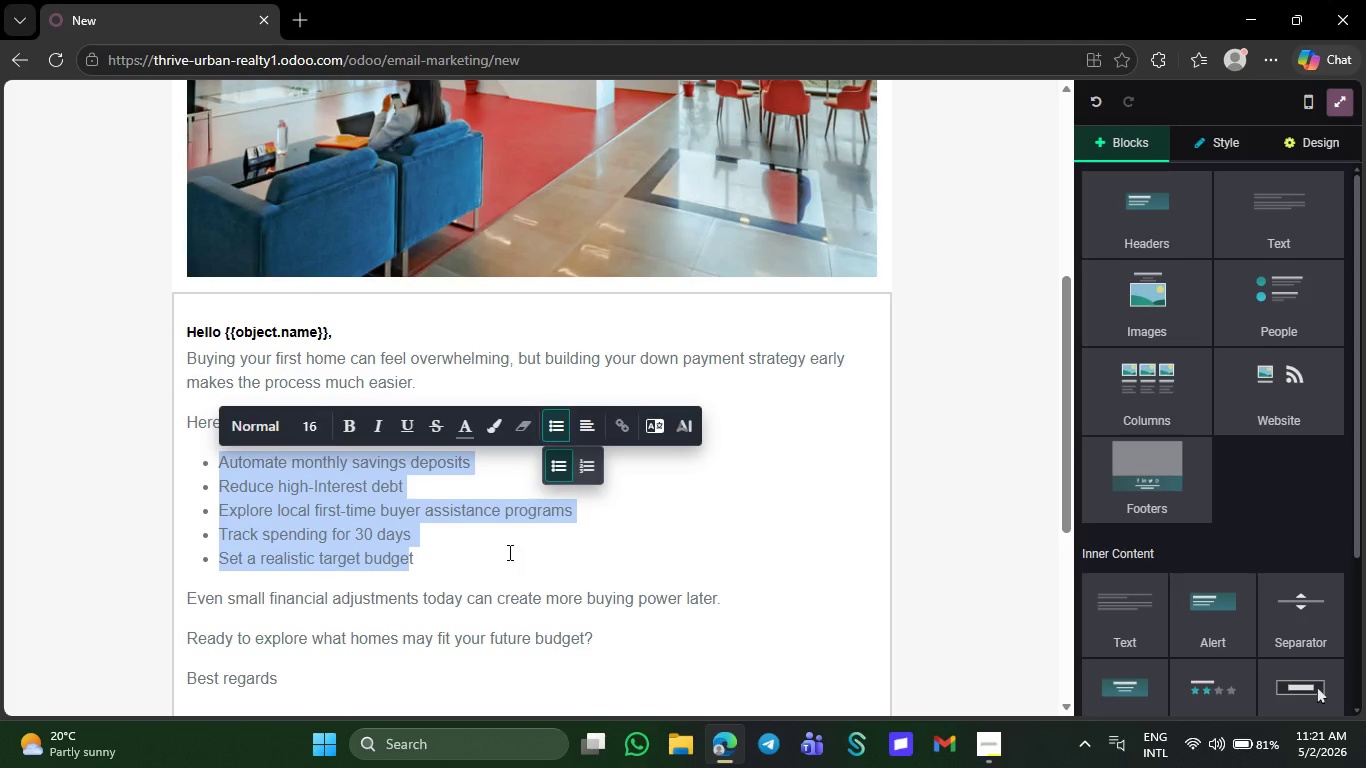 
left_click([506, 552])
 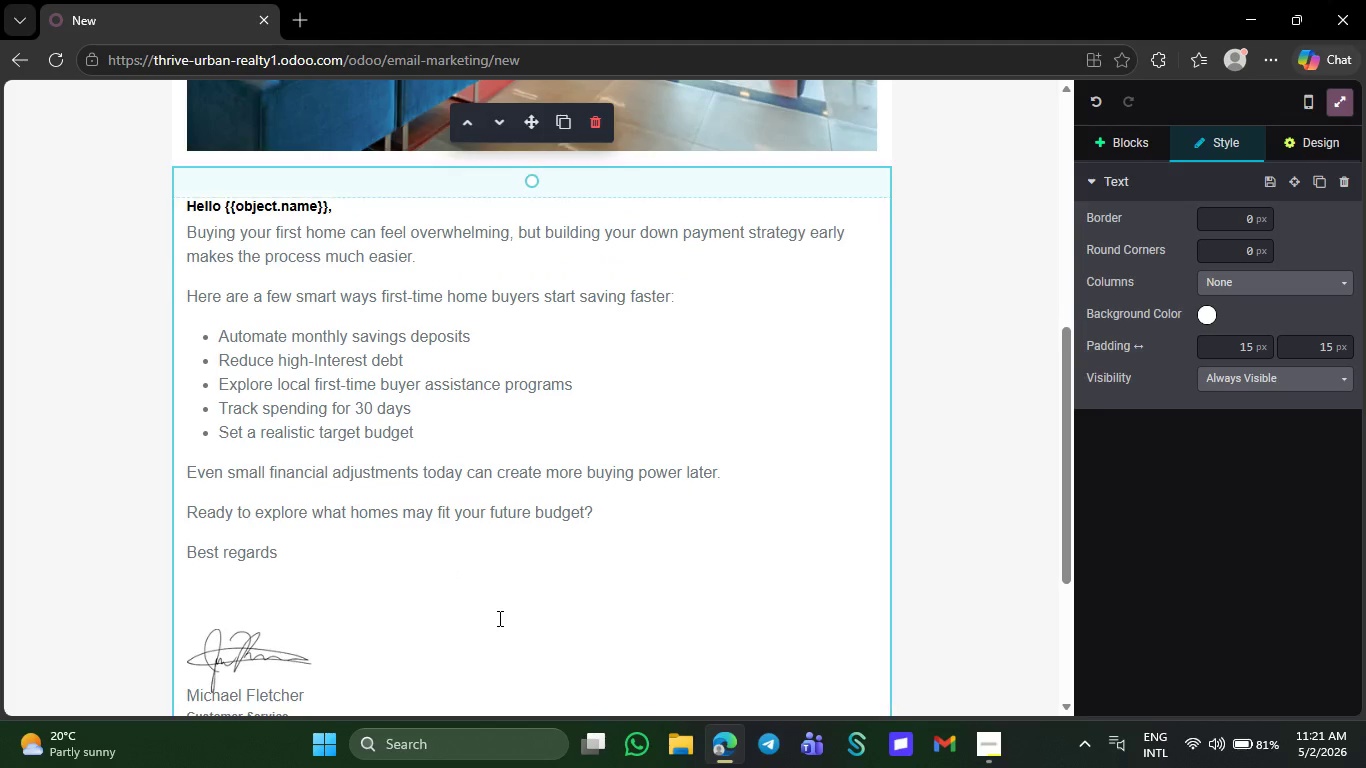 
left_click([324, 553])
 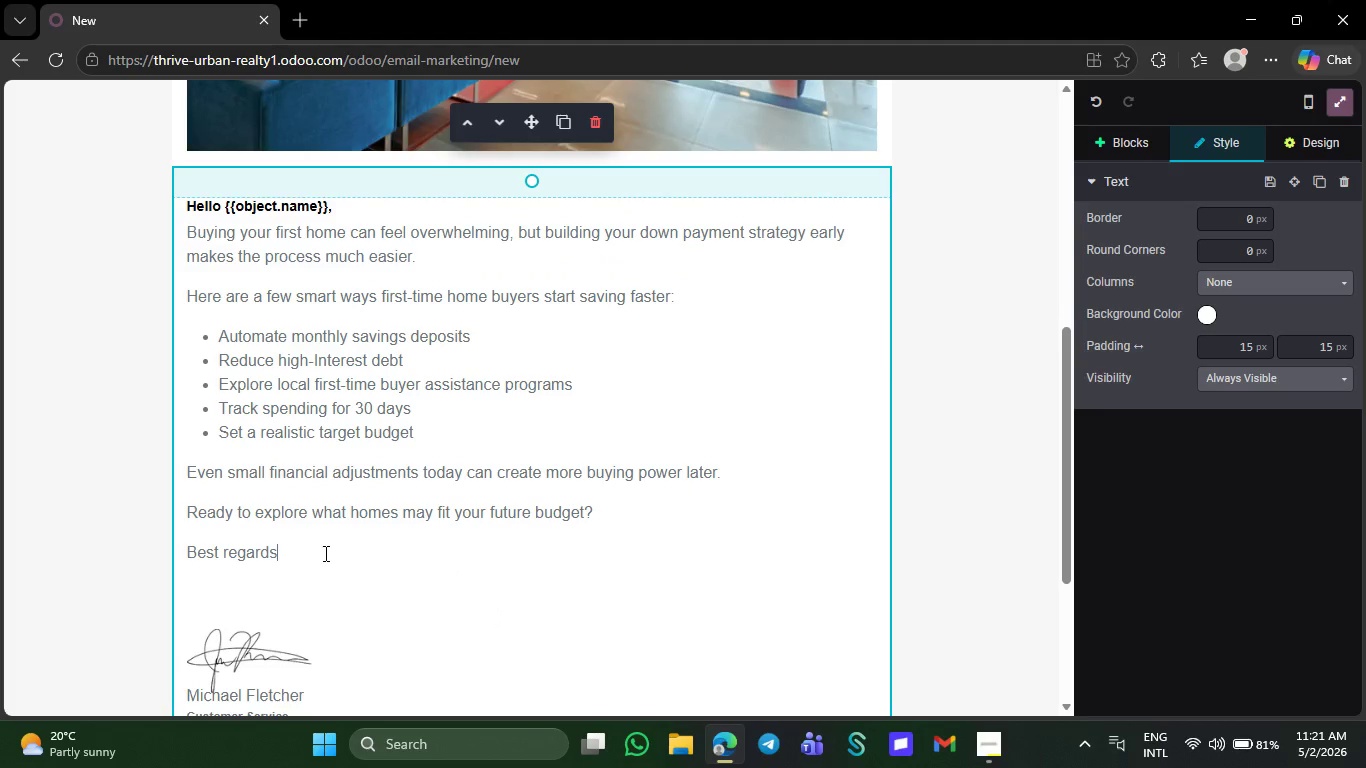 
key(Comma)
 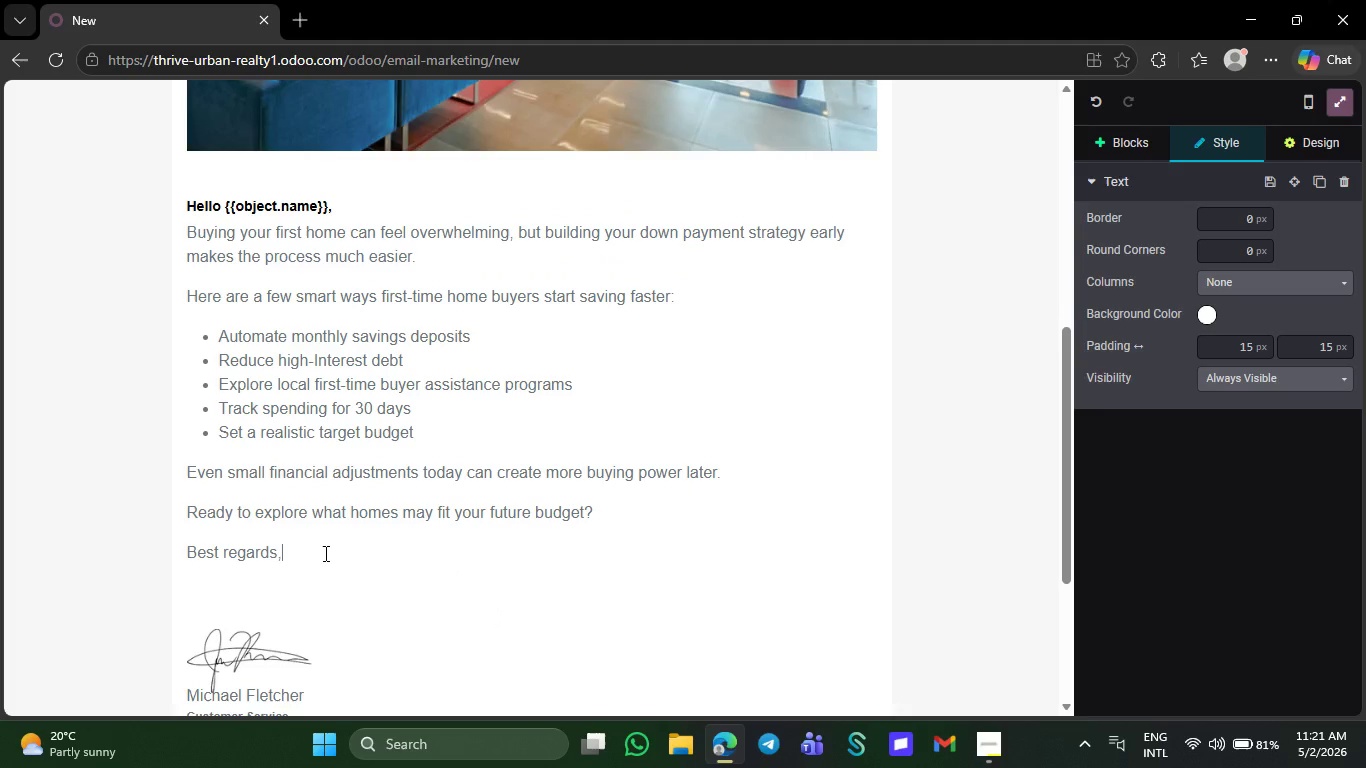 
wait(5.75)
 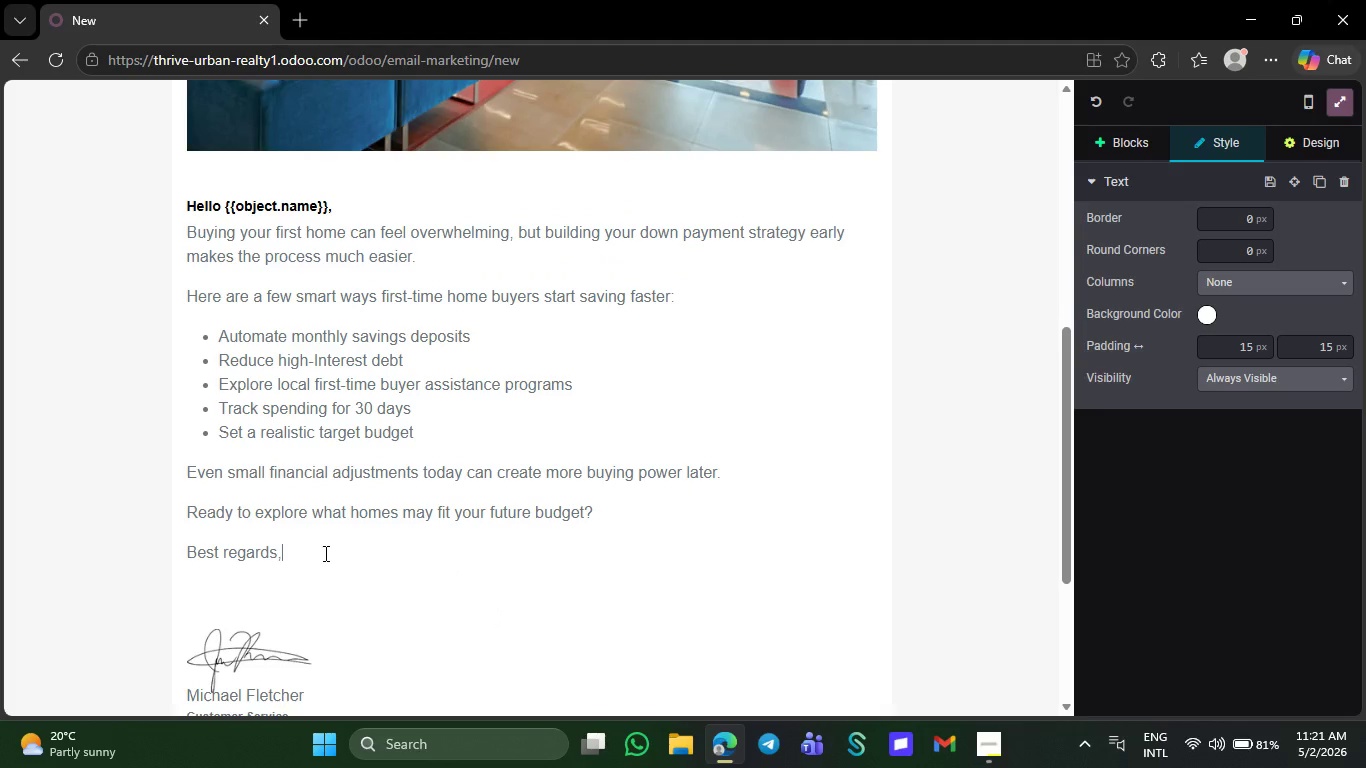 
hold_key(key=Enter, duration=0.34)
 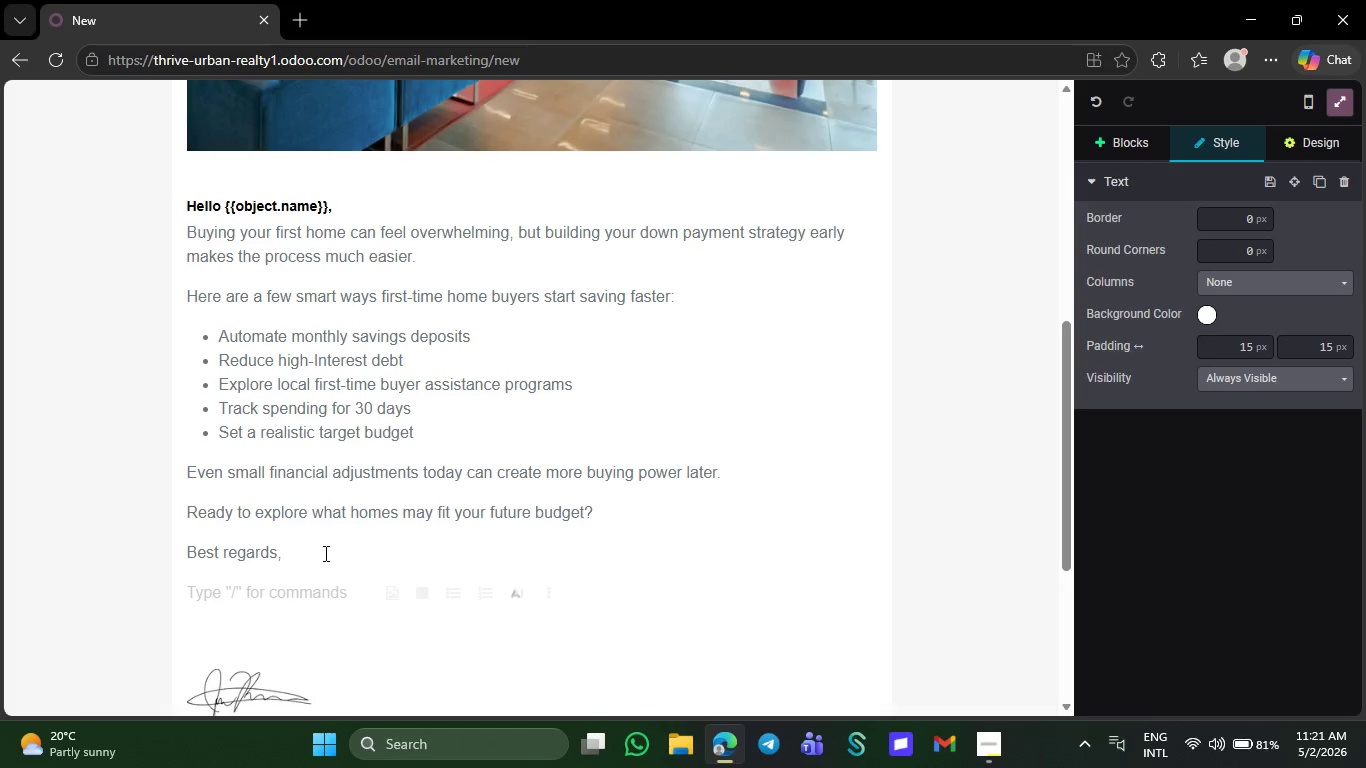 
key(Shift+ShiftRight)
 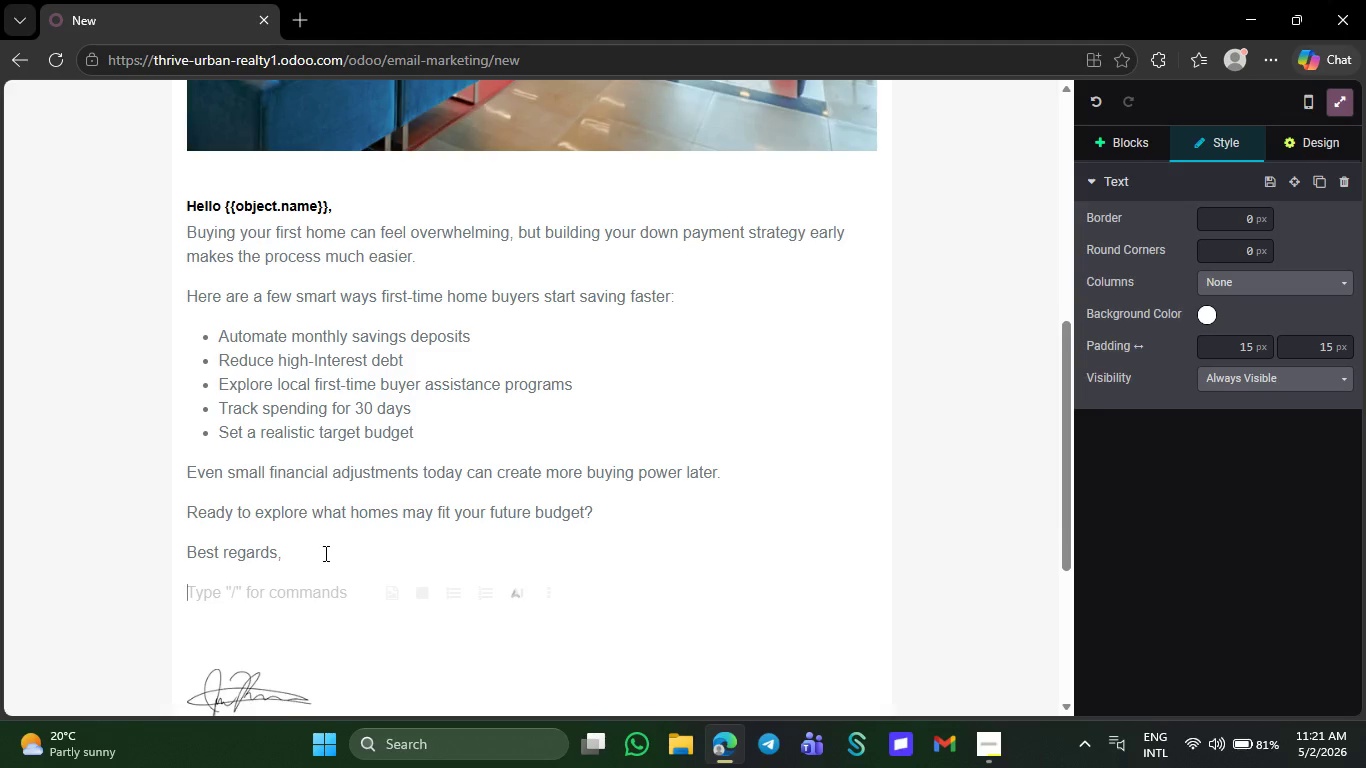 
key(Backspace)
 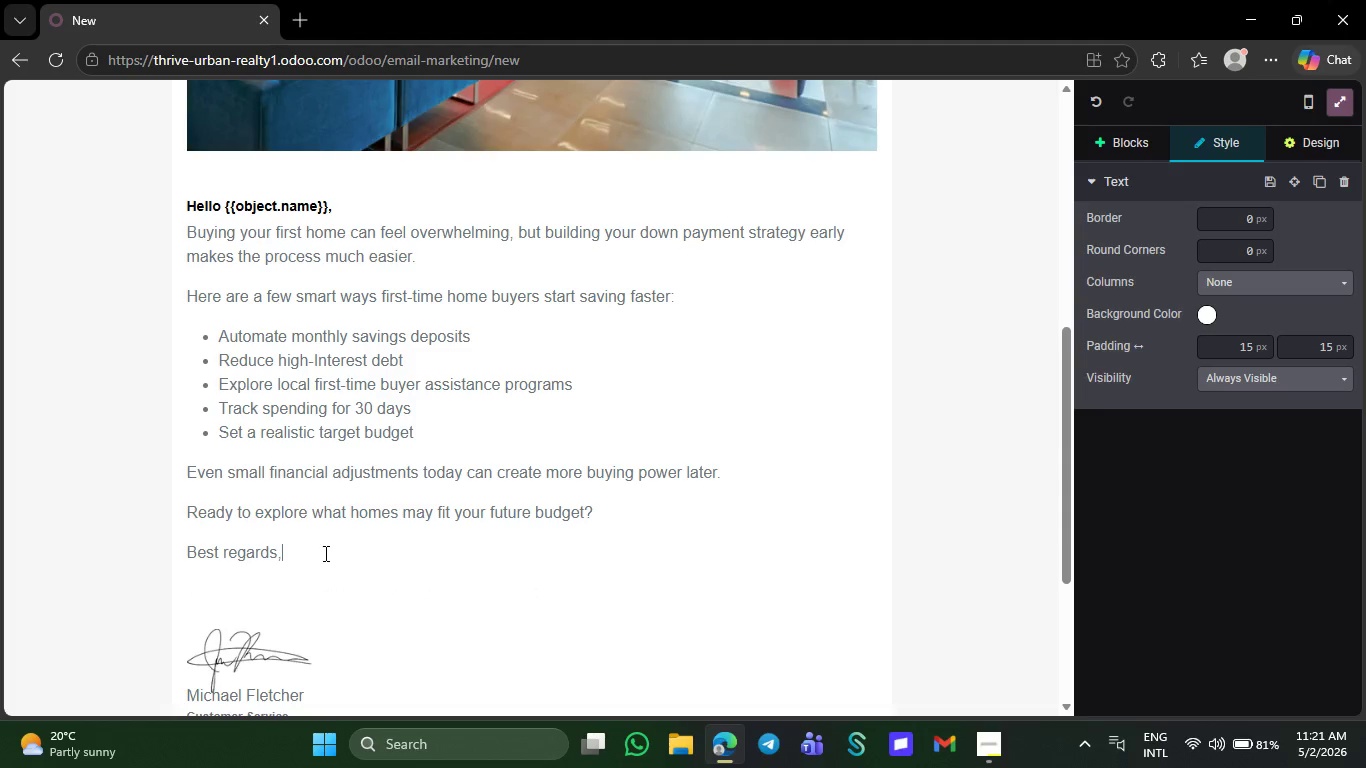 
key(Shift+ShiftRight)
 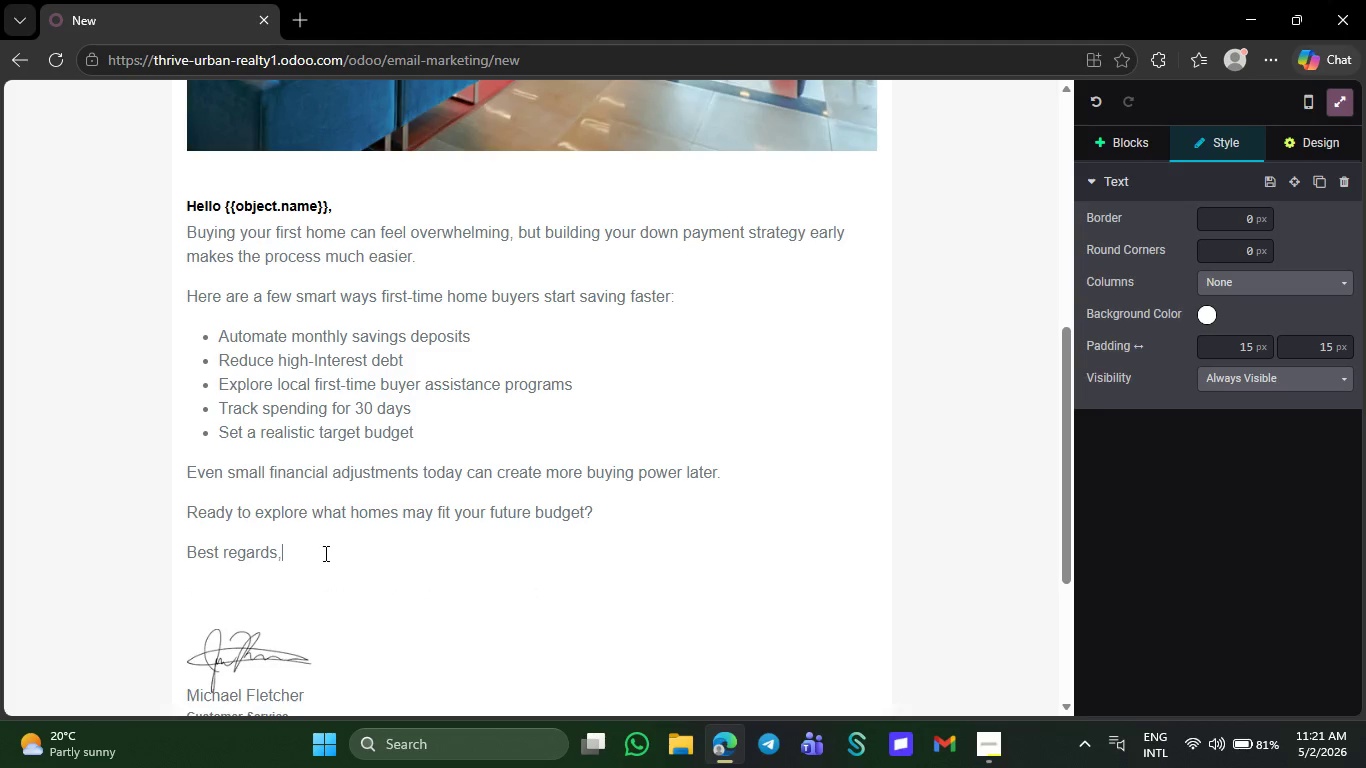 
key(Shift+Enter)
 